 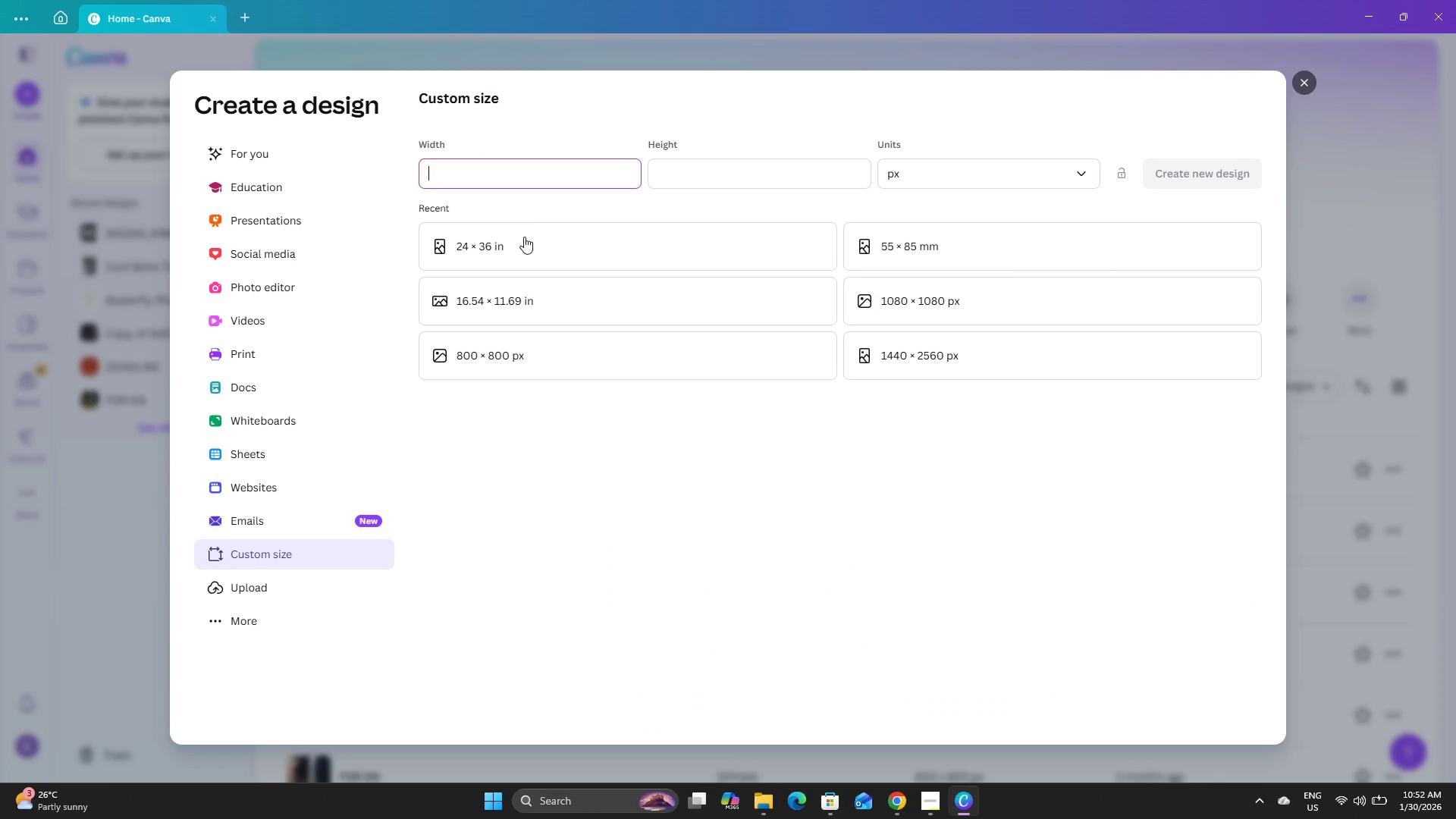 
key(Numpad2)
 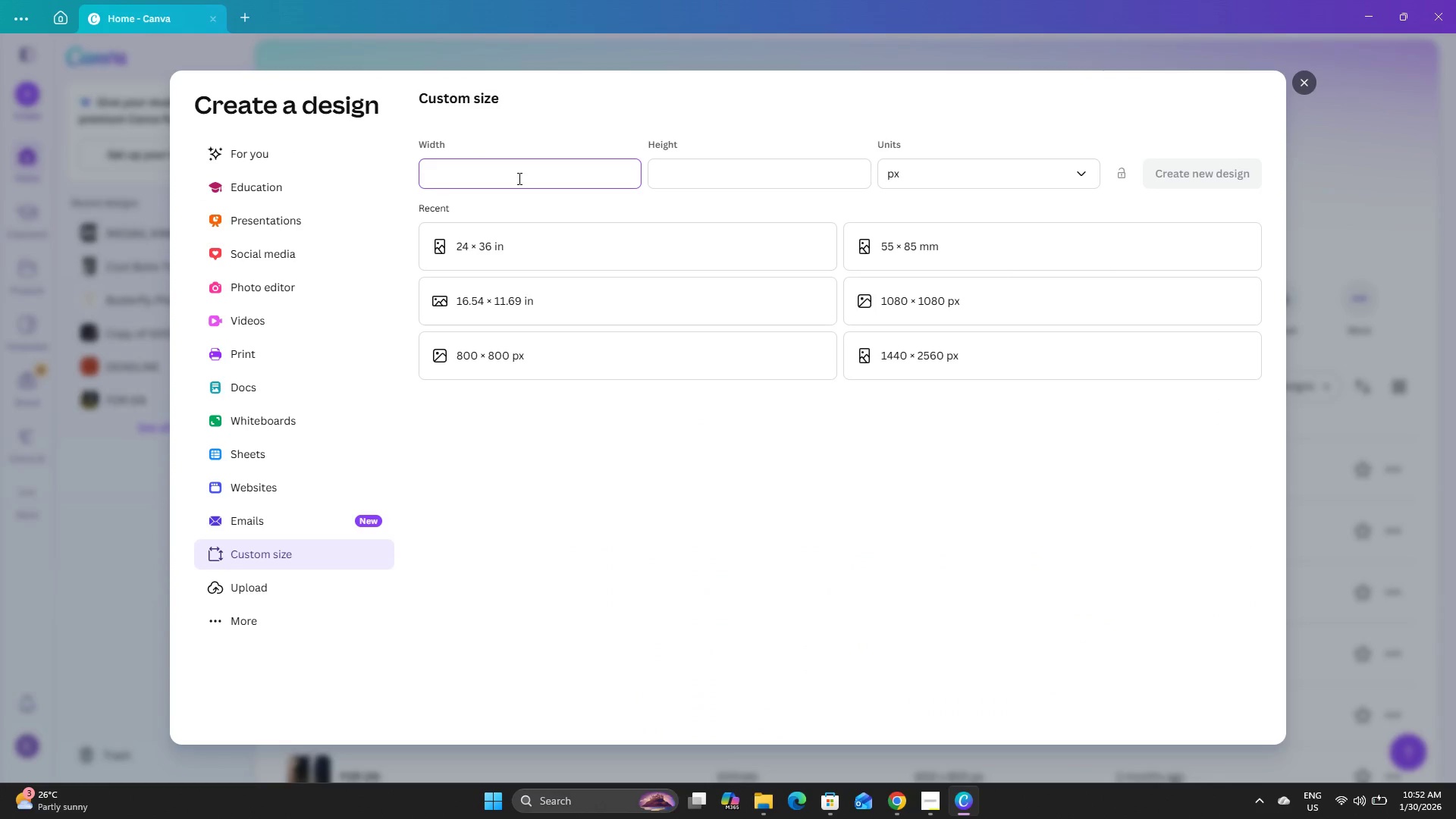 
key(Numpad4)
 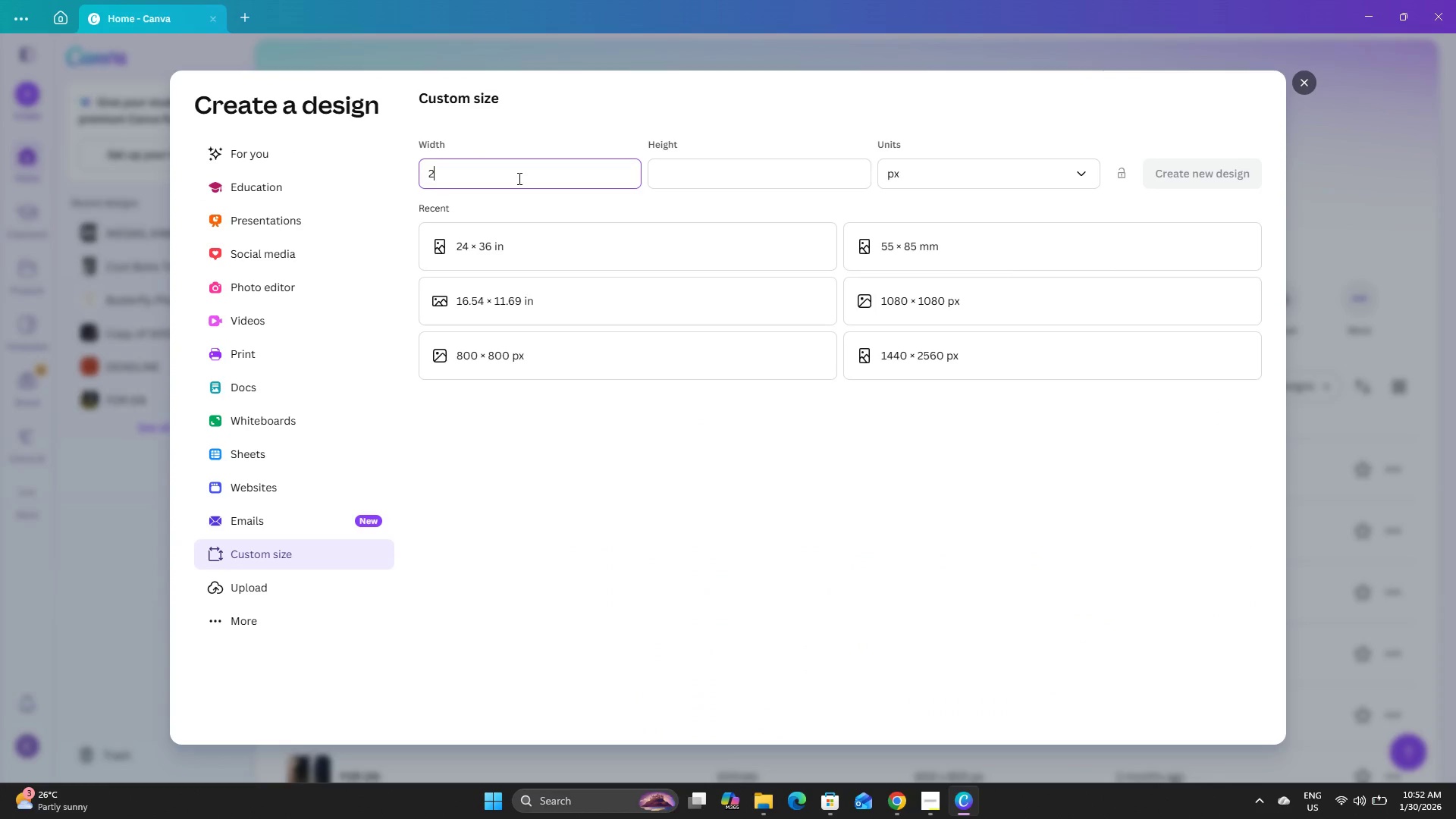 
key(Tab)
 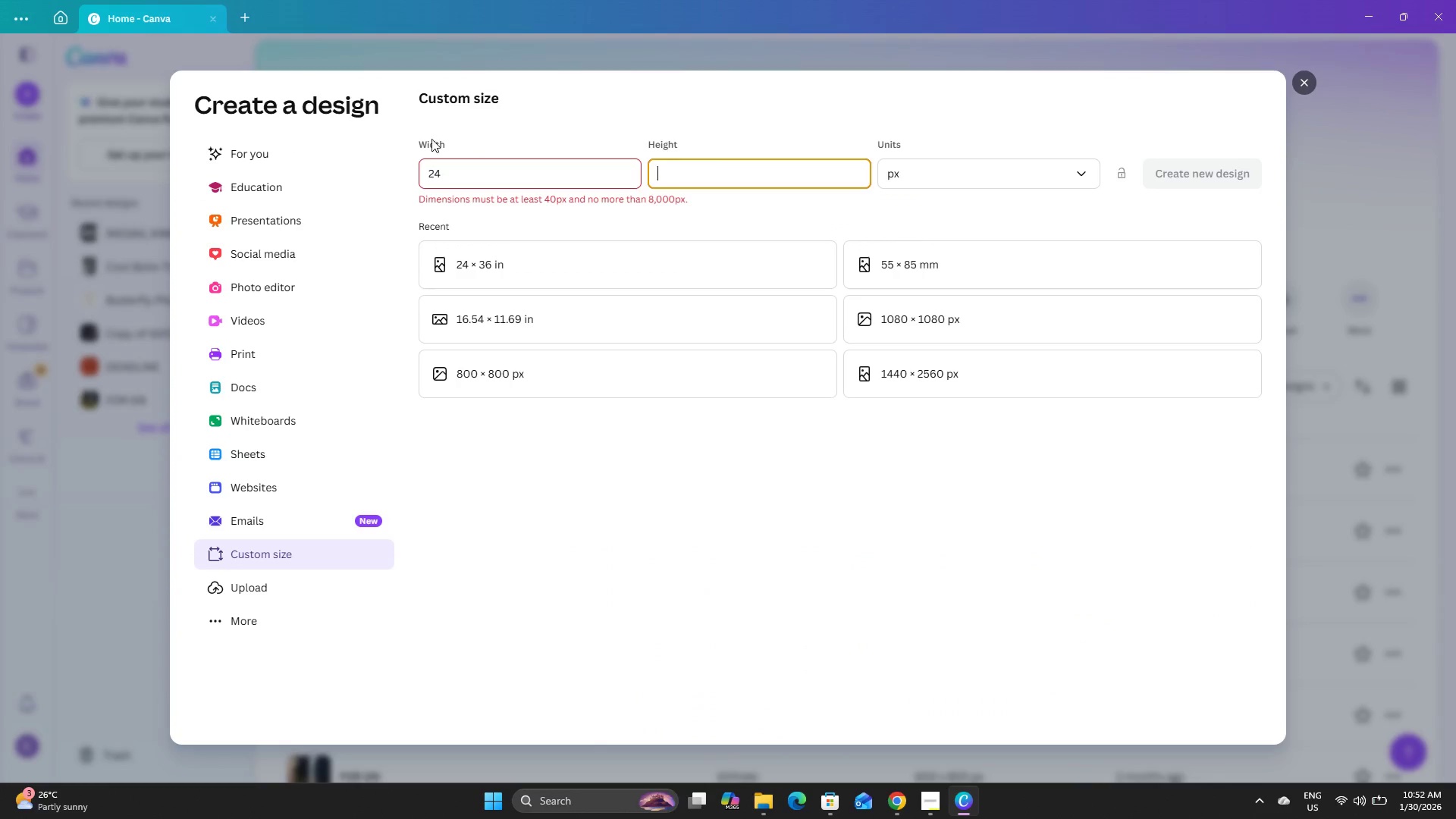 
double_click([923, 166])
 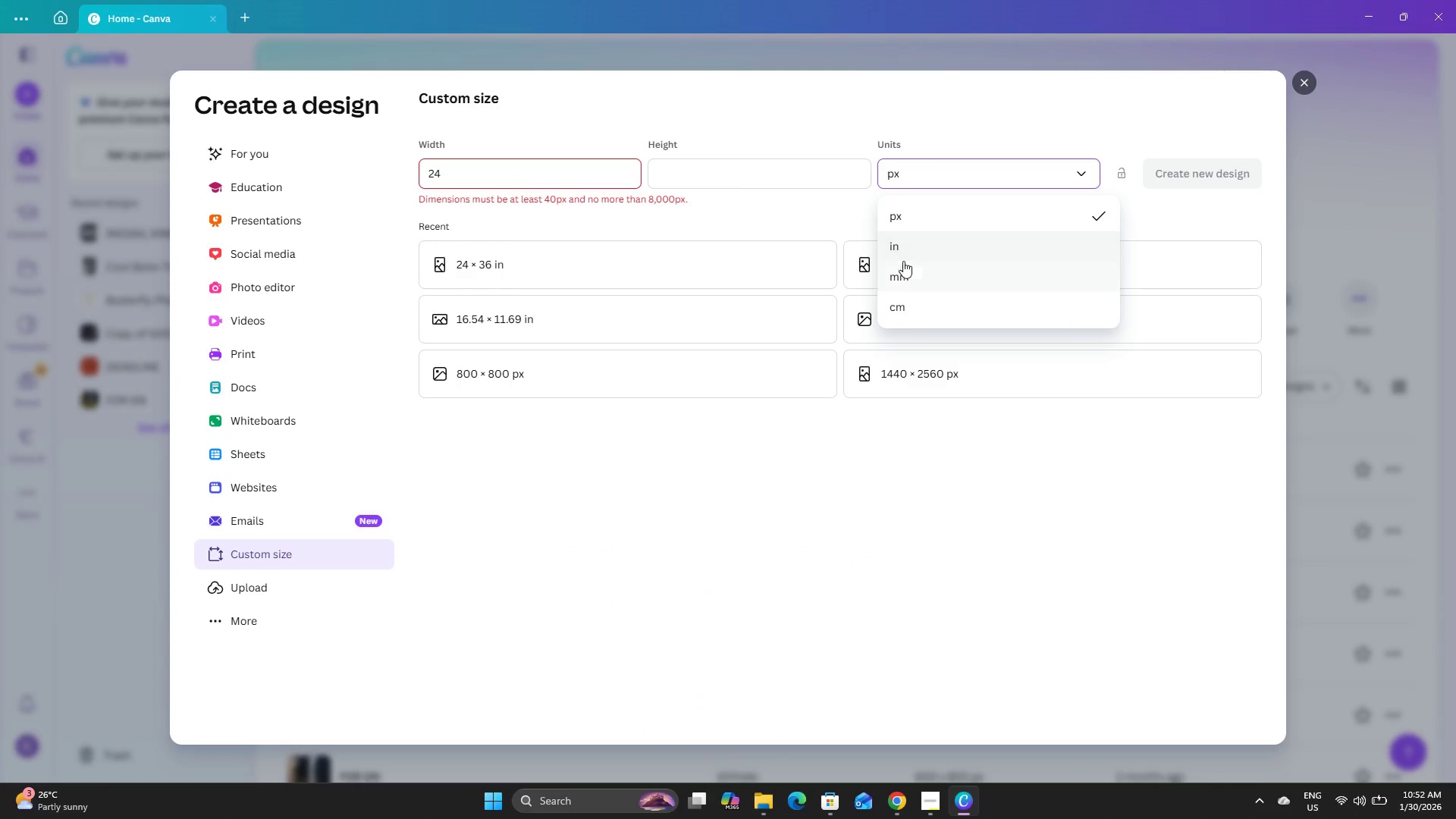 
left_click([903, 242])
 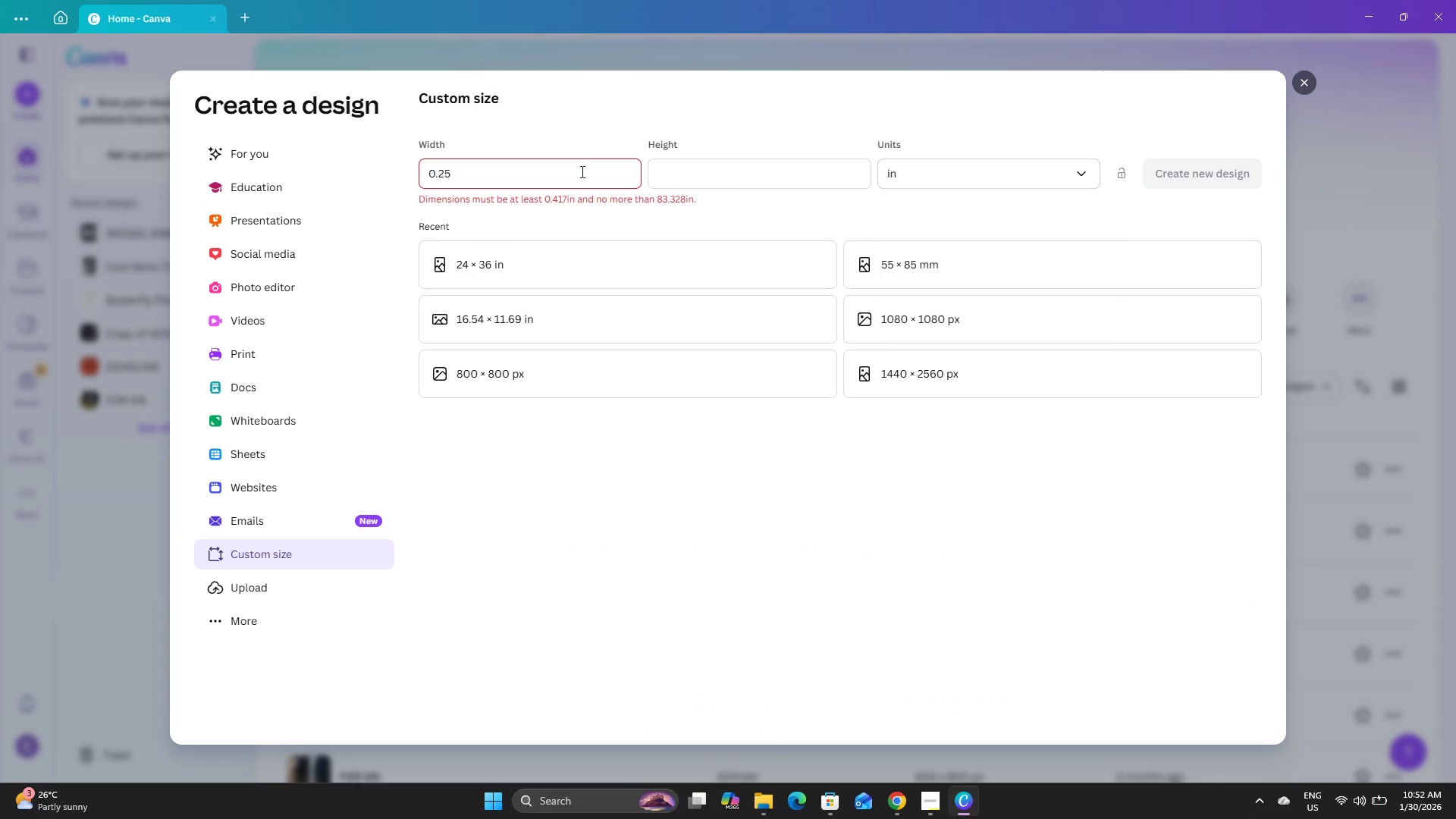 
left_click_drag(start_coordinate=[572, 168], to_coordinate=[369, 180])
 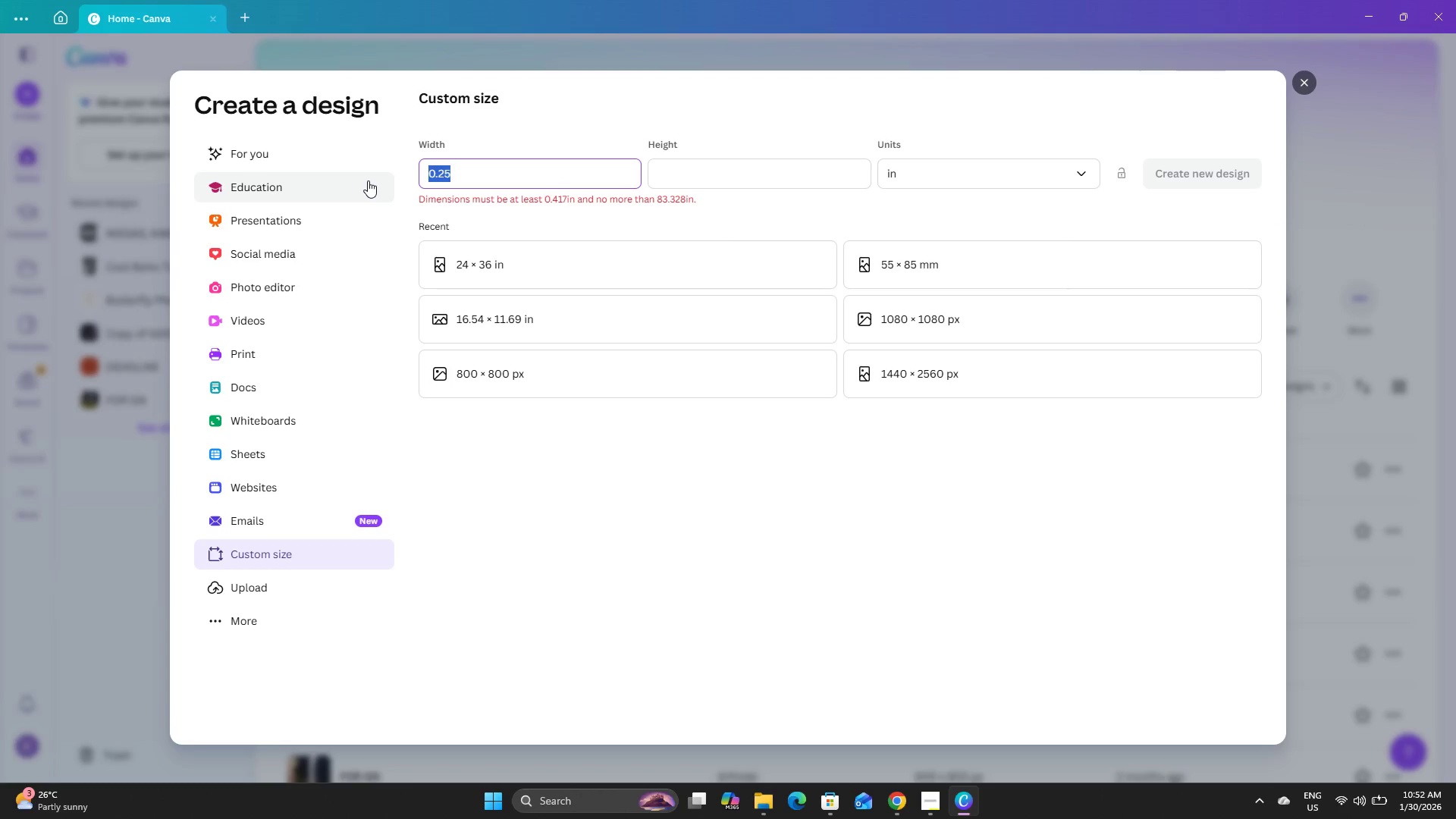 
key(Numpad2)
 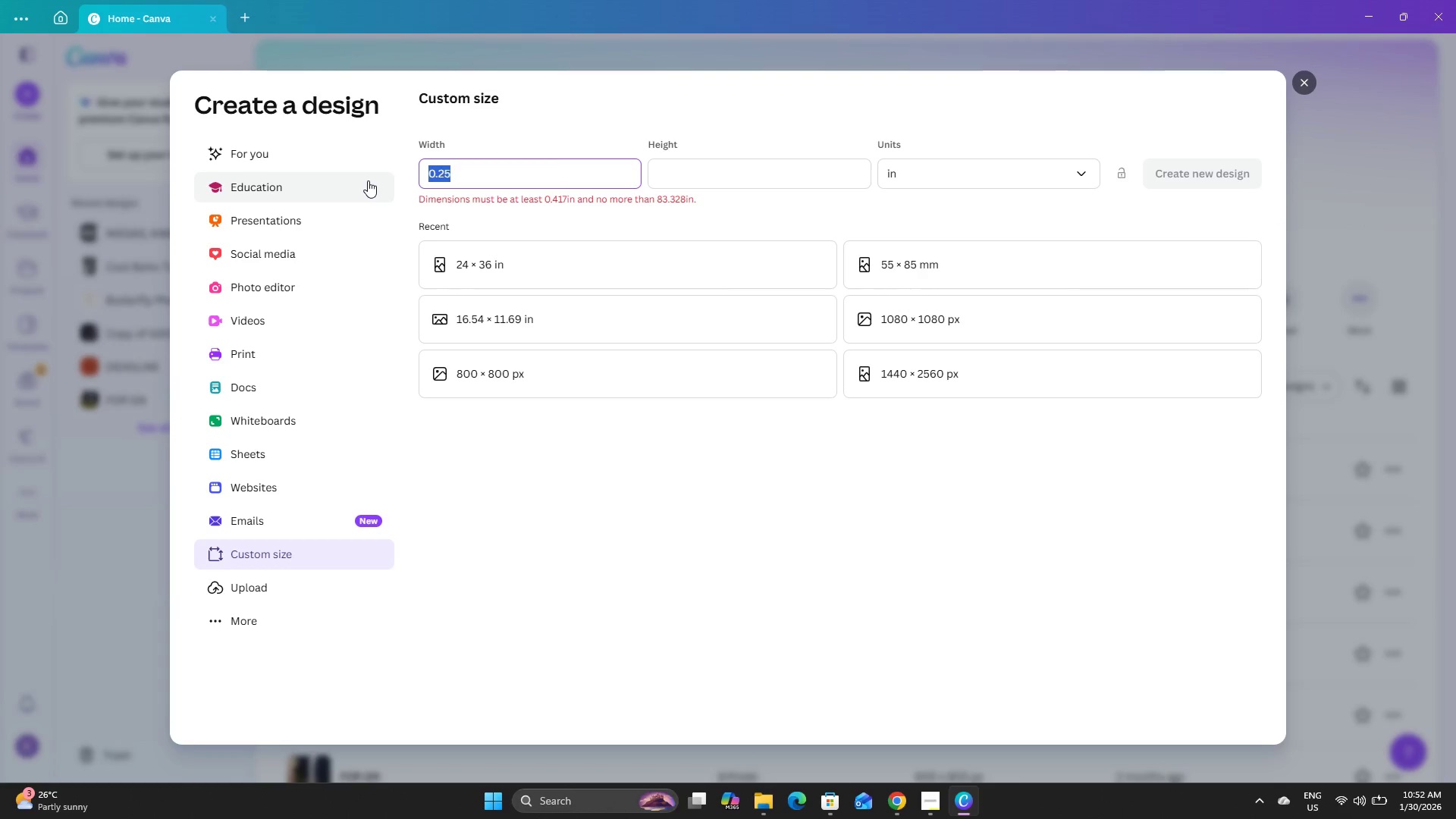 
key(Numpad4)
 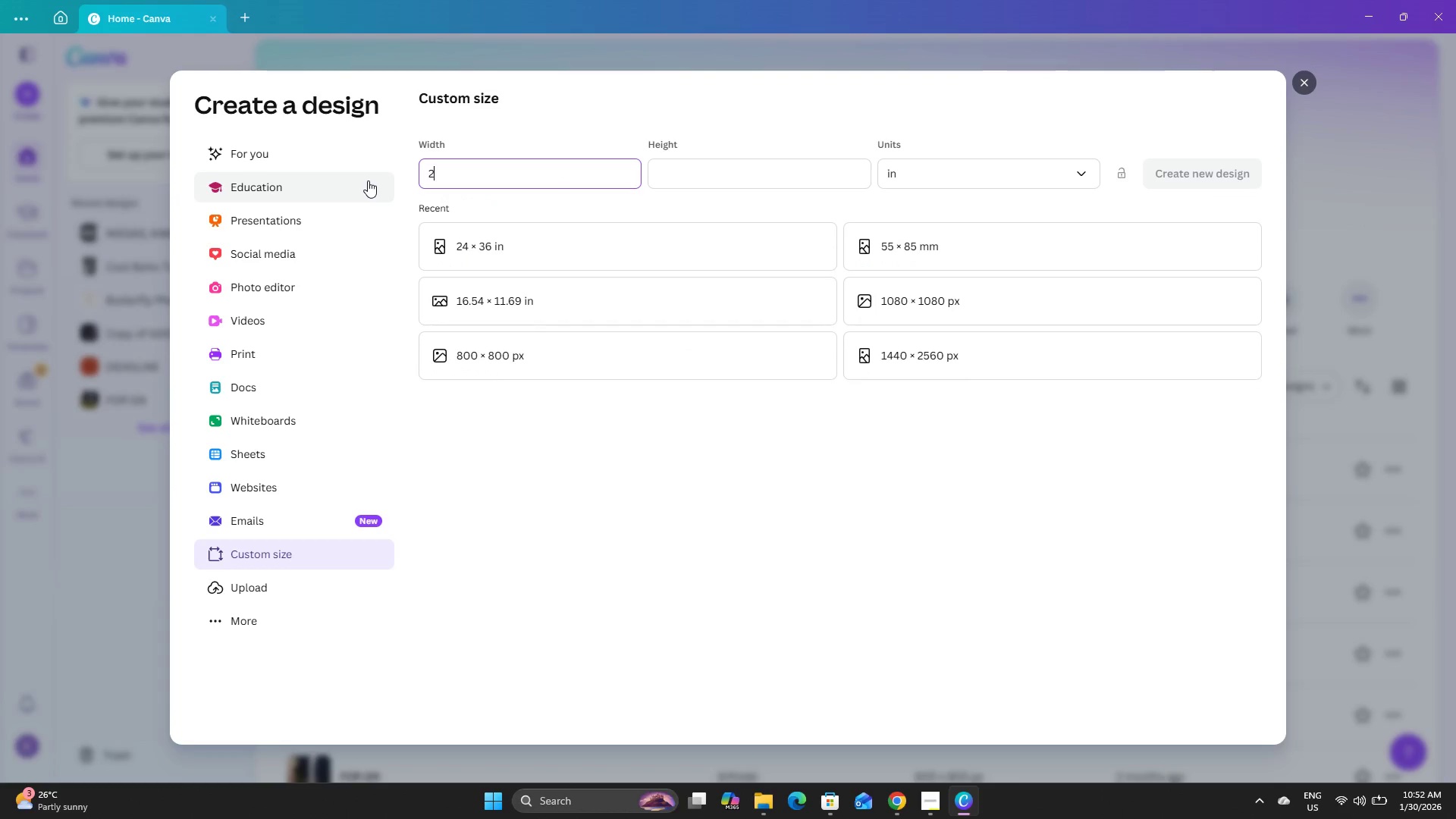 
key(Tab)
 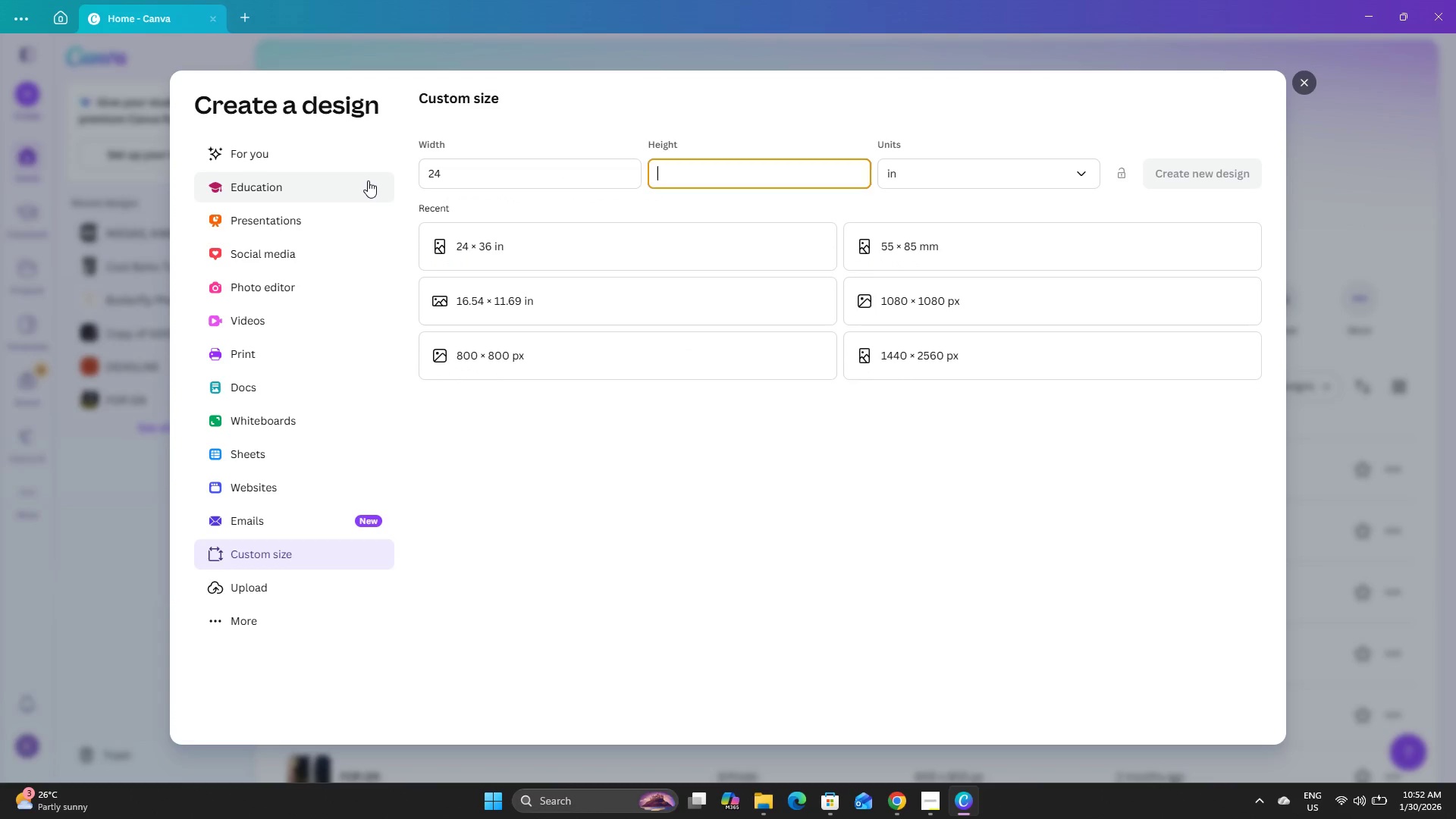 
key(Numpad3)
 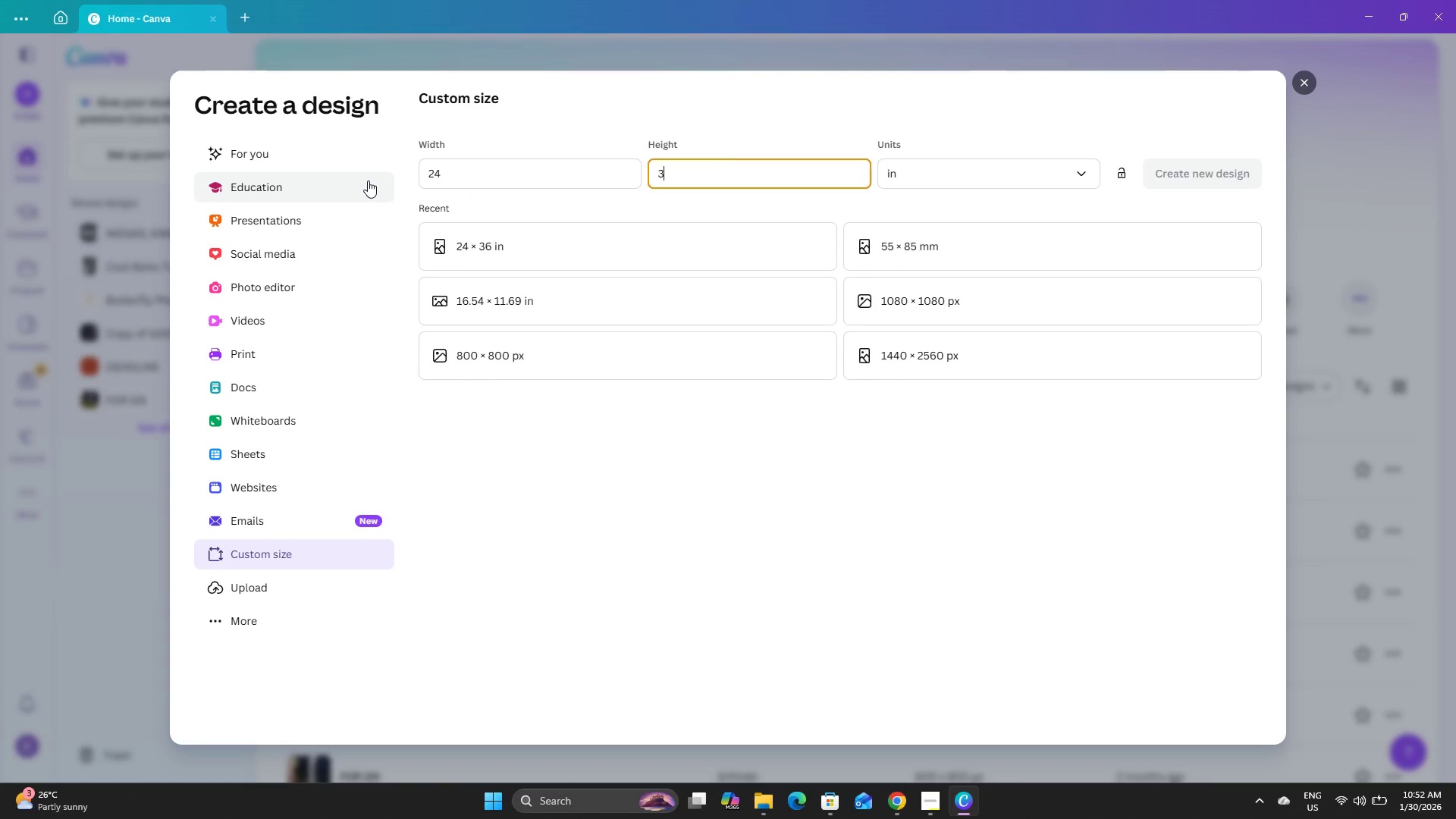 
key(Numpad6)
 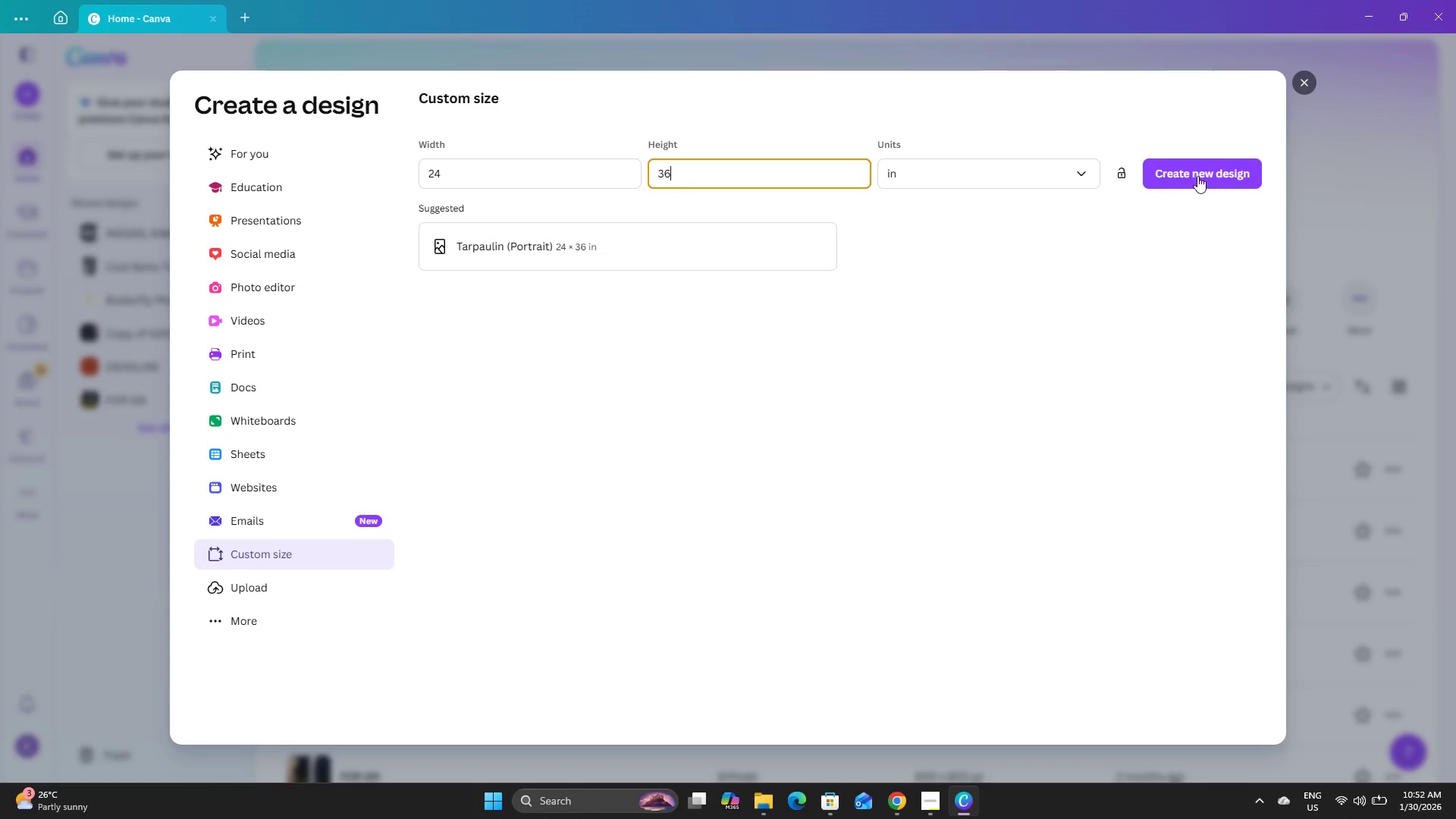 
left_click([1203, 176])
 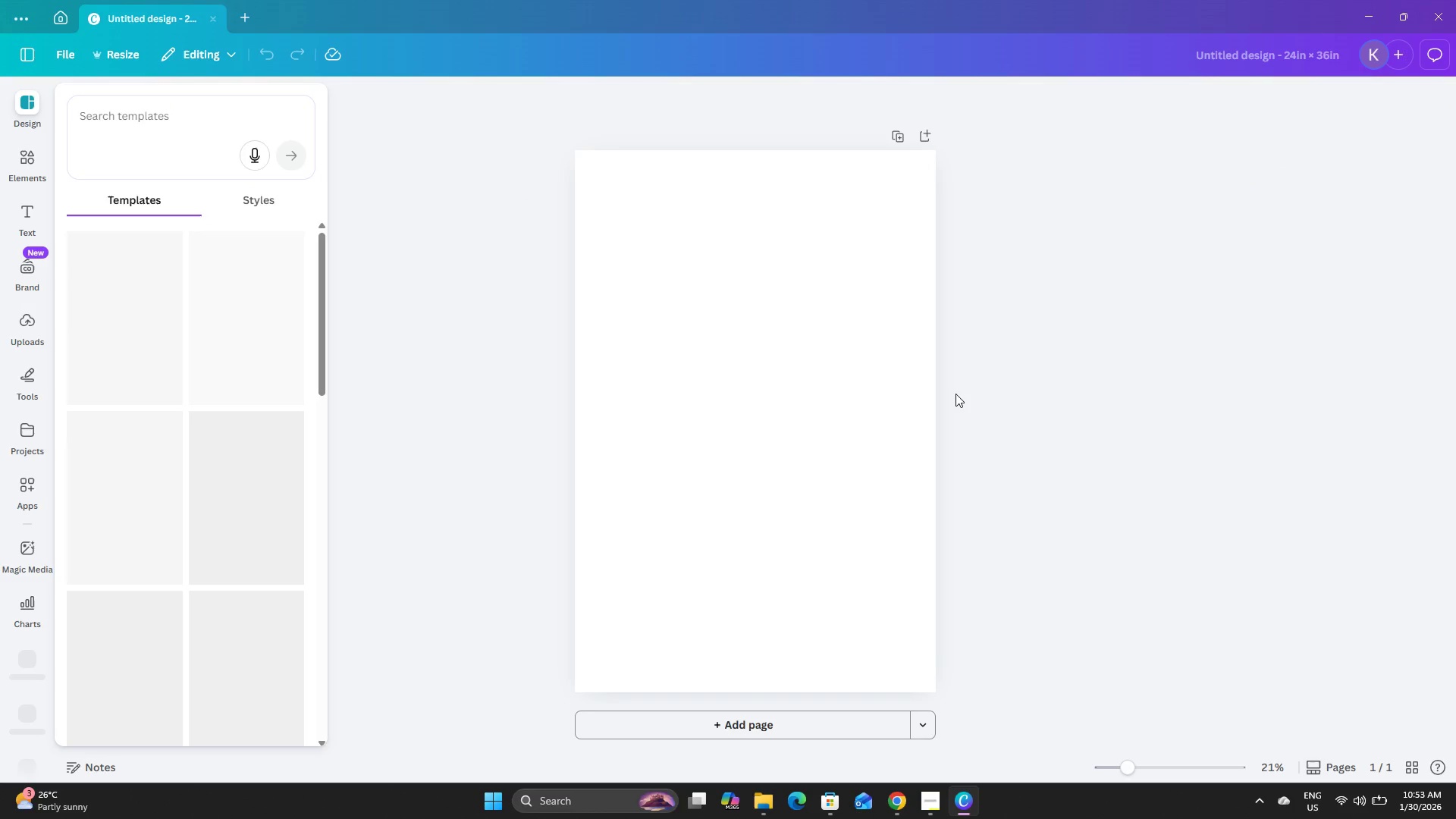 
wait(9.34)
 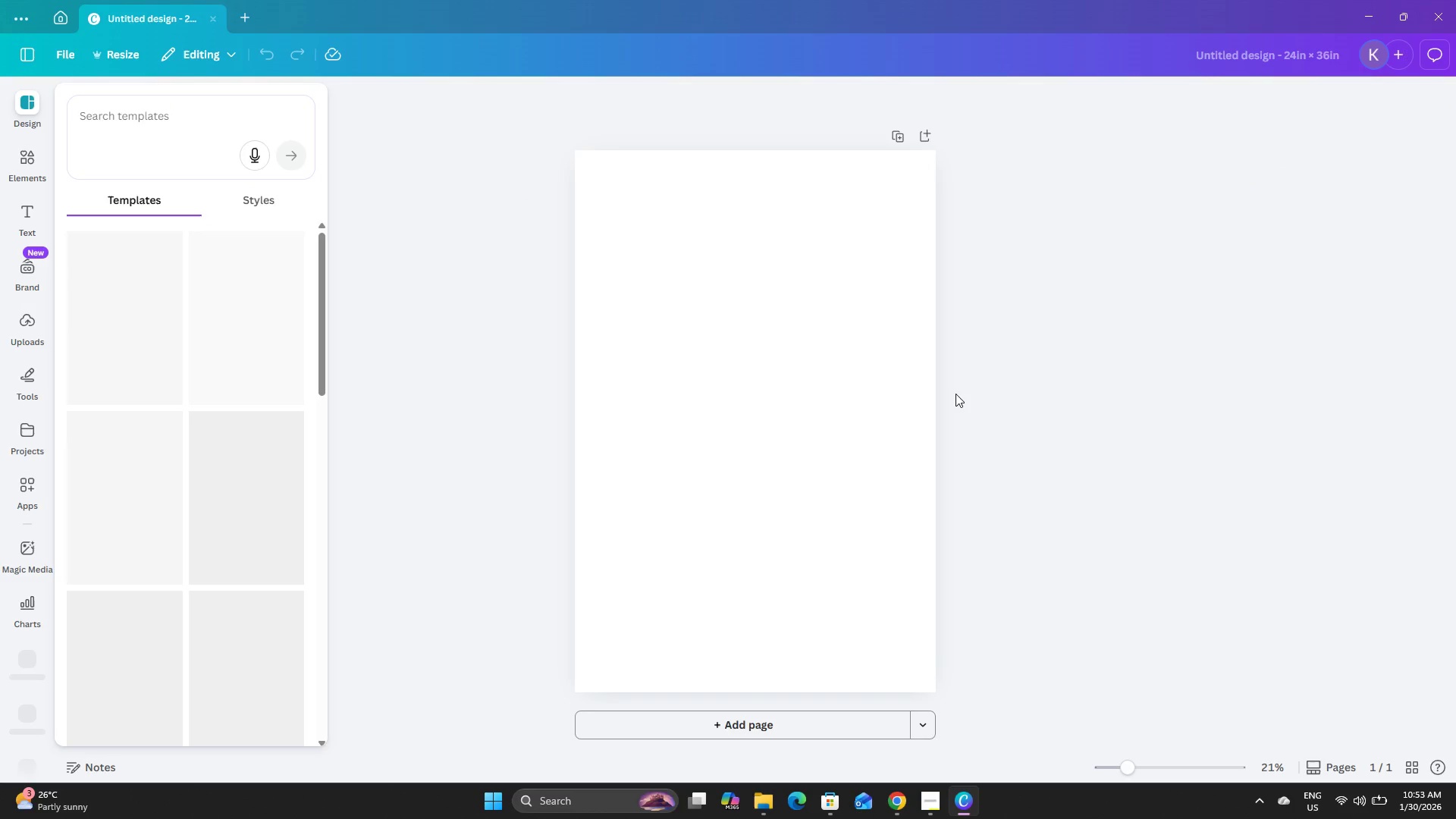 
left_click([679, 223])
 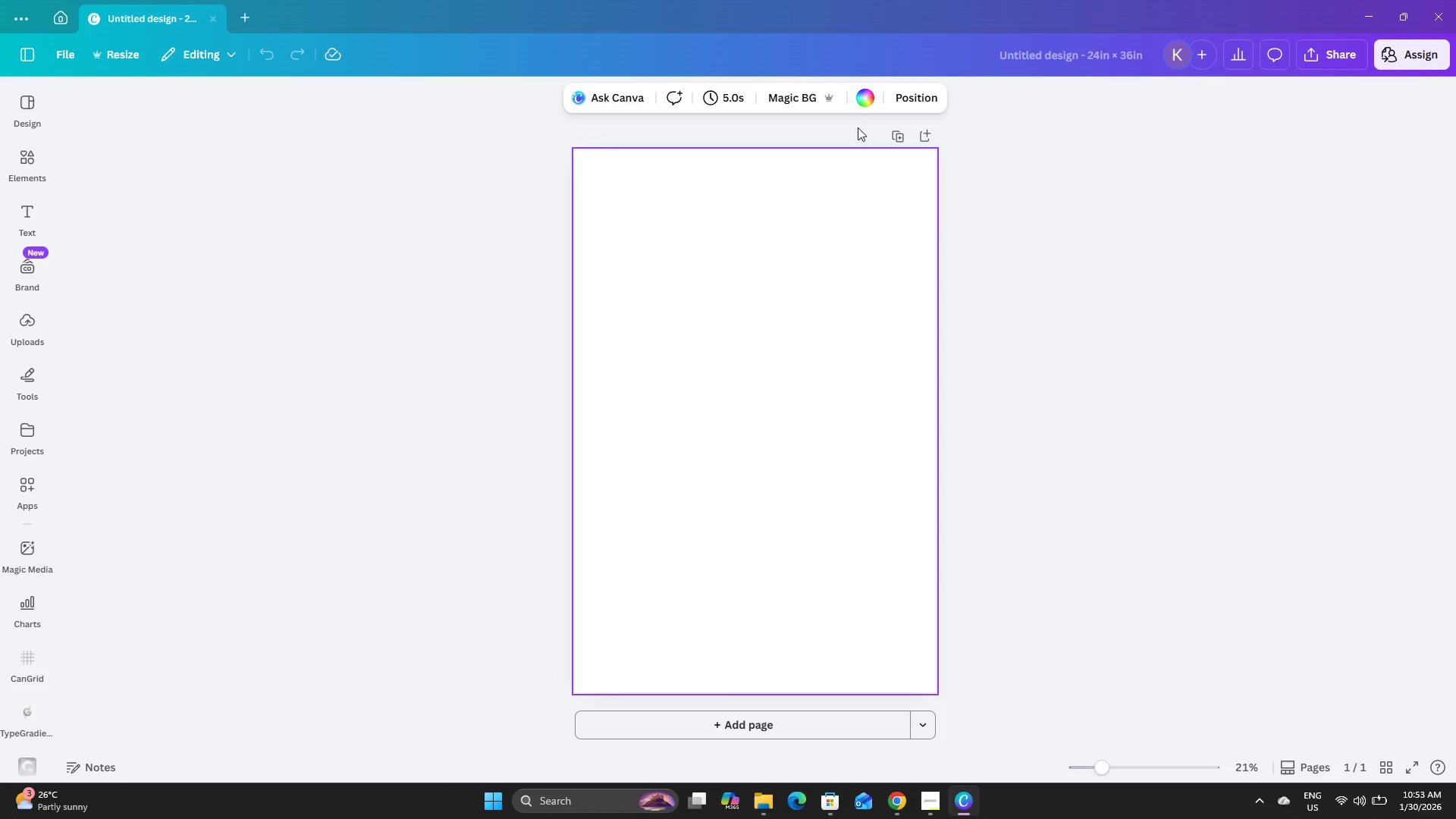 
left_click([866, 96])
 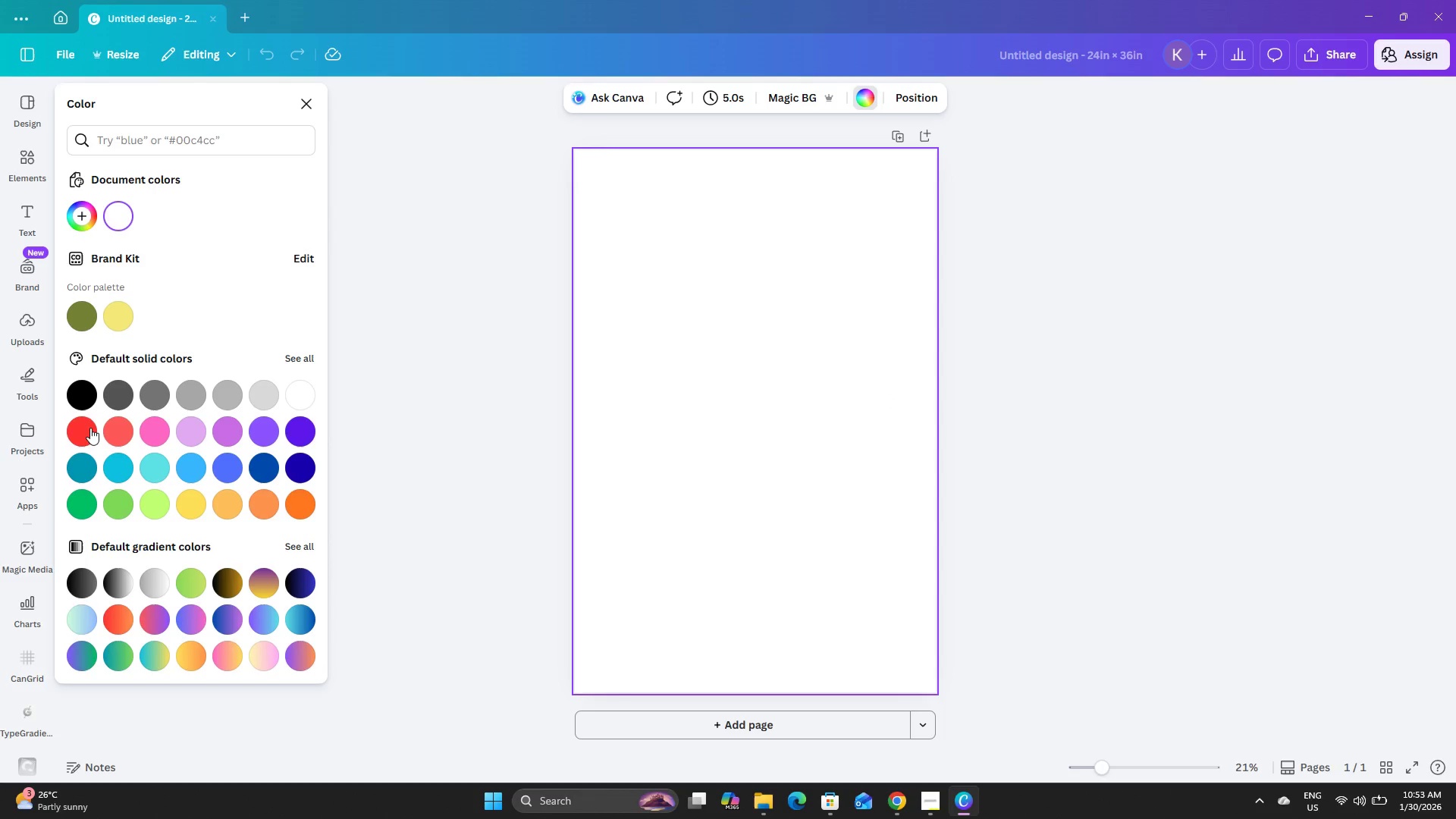 
left_click([77, 389])
 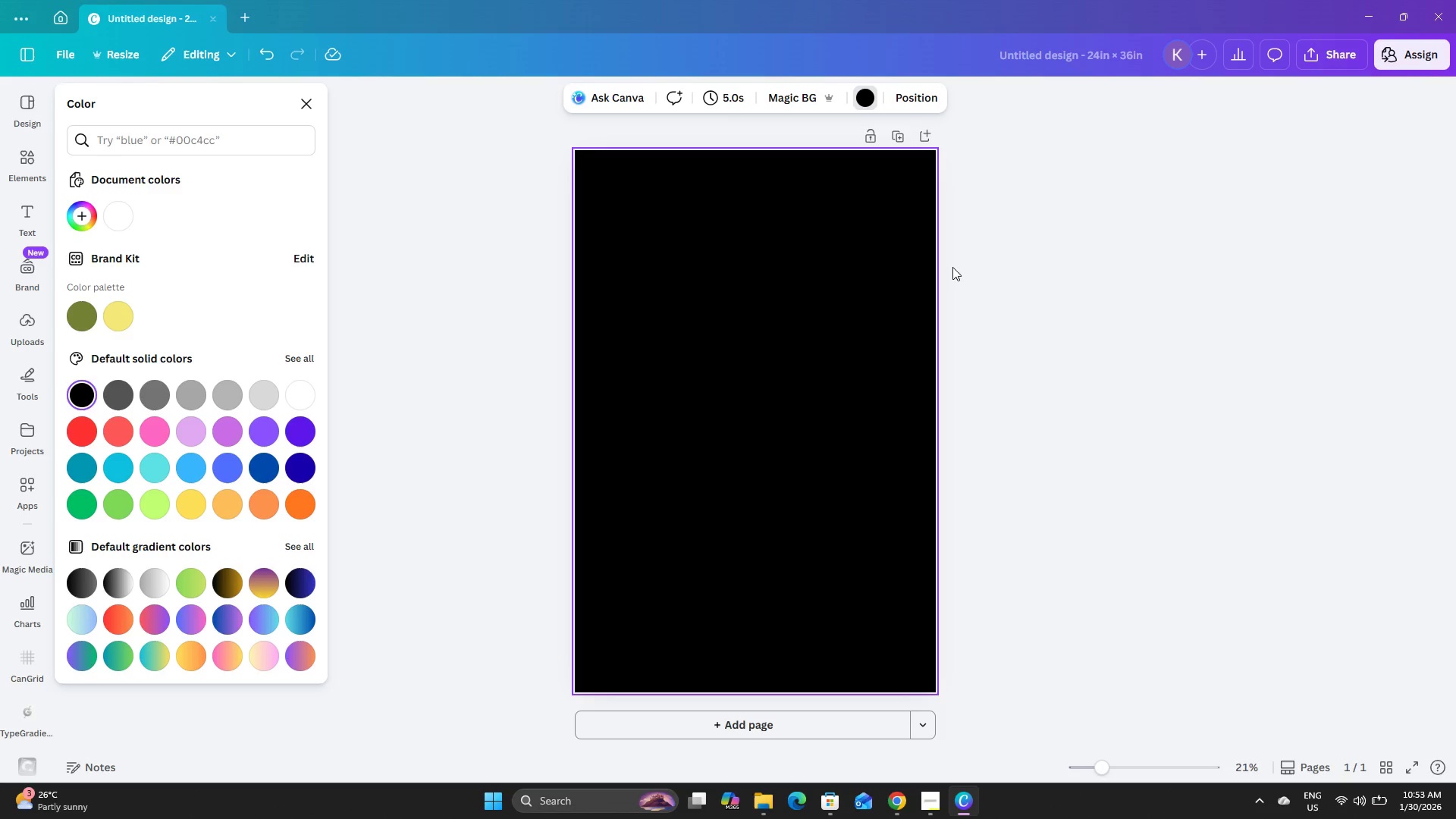 
left_click([1040, 271])
 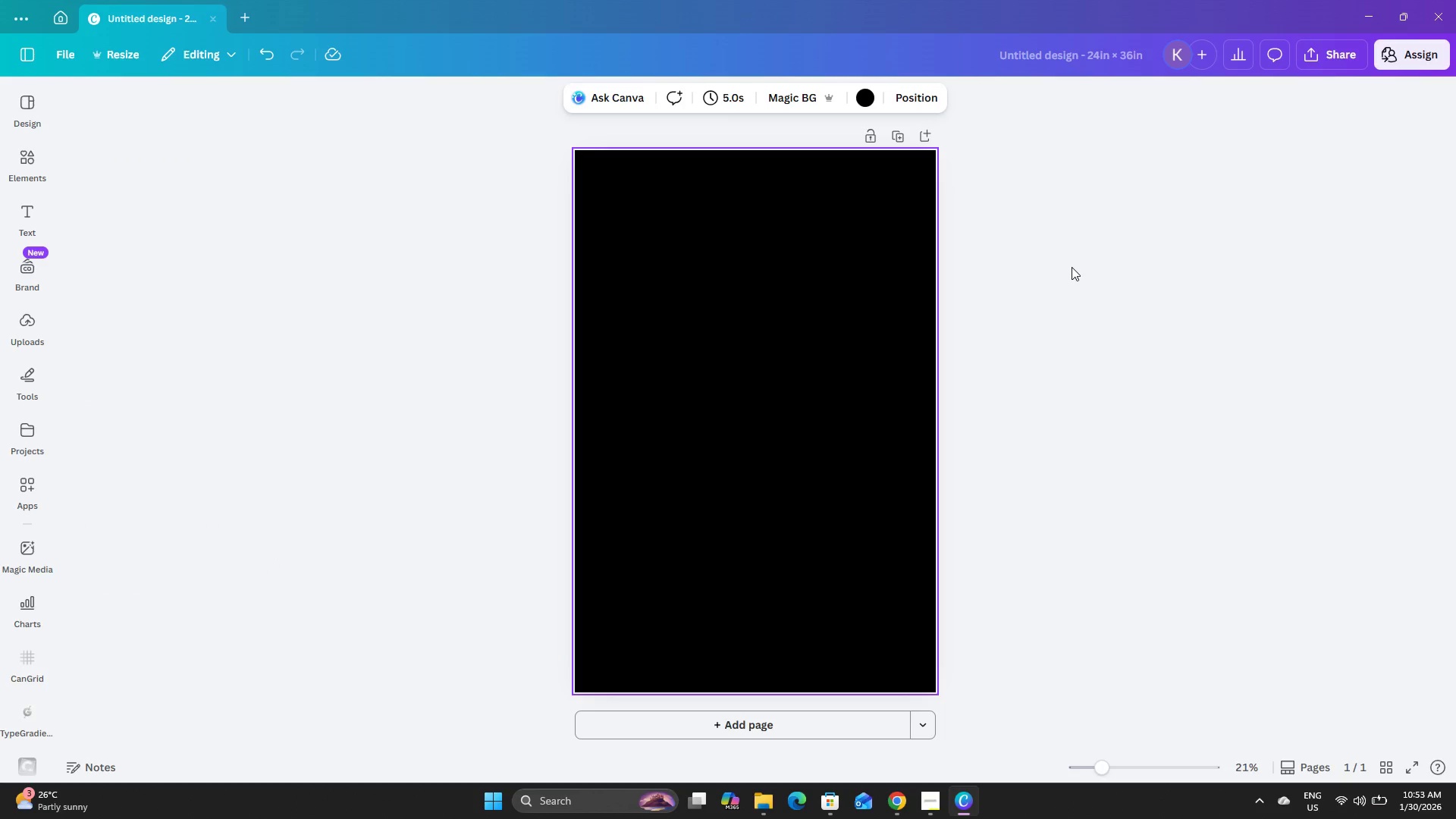 
left_click([30, 162])
 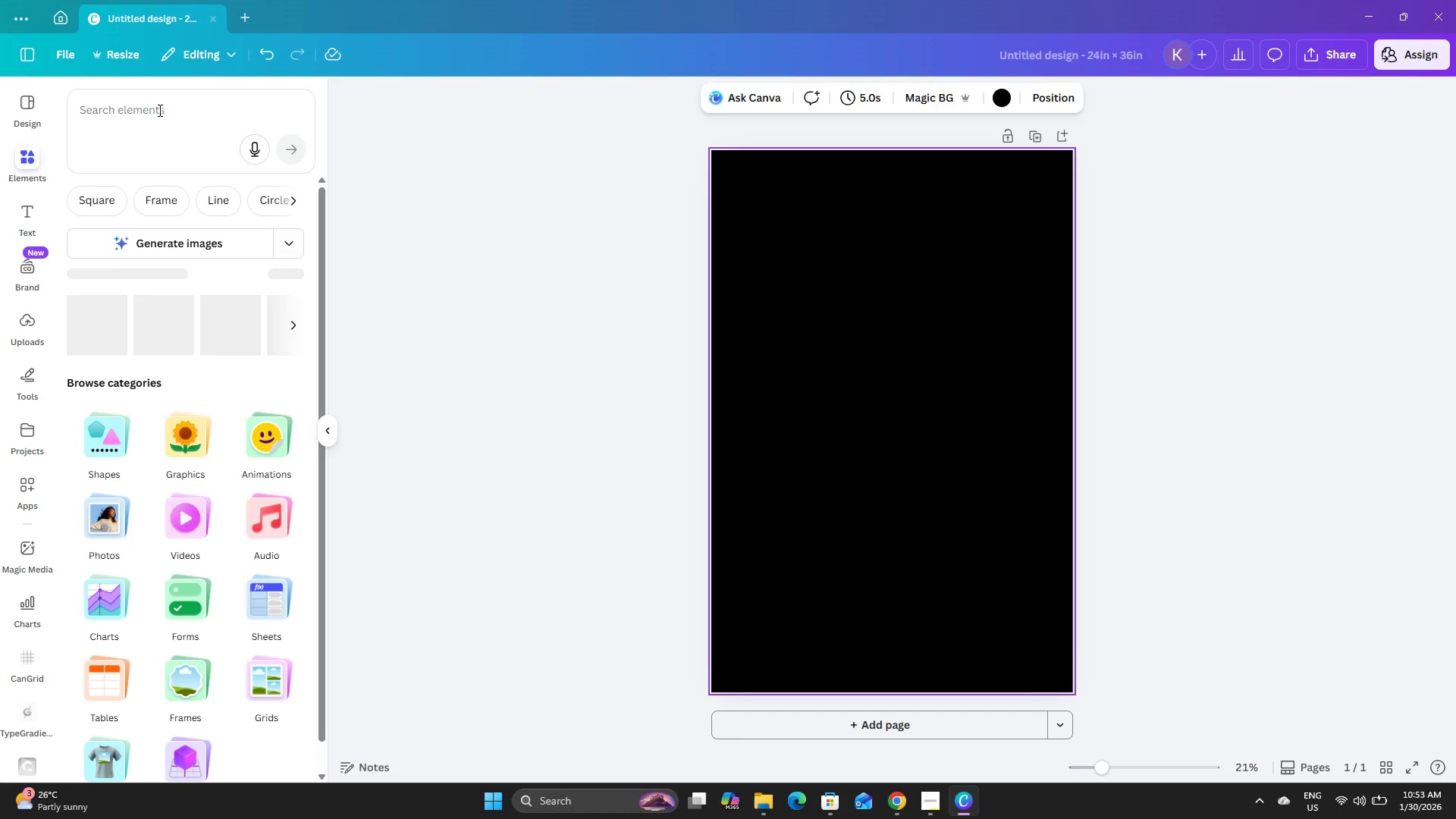 
left_click([158, 106])
 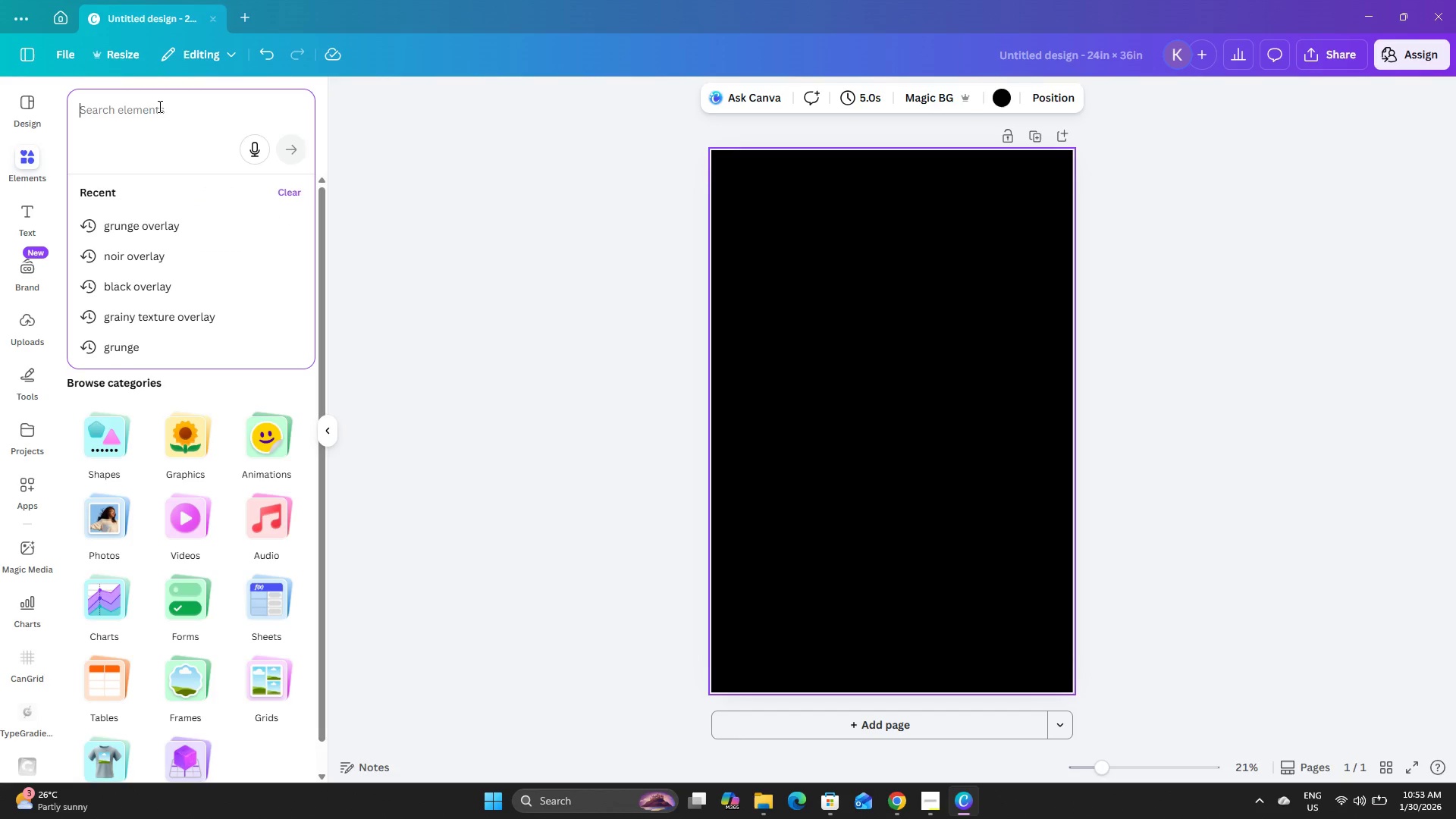 
type(mo)
 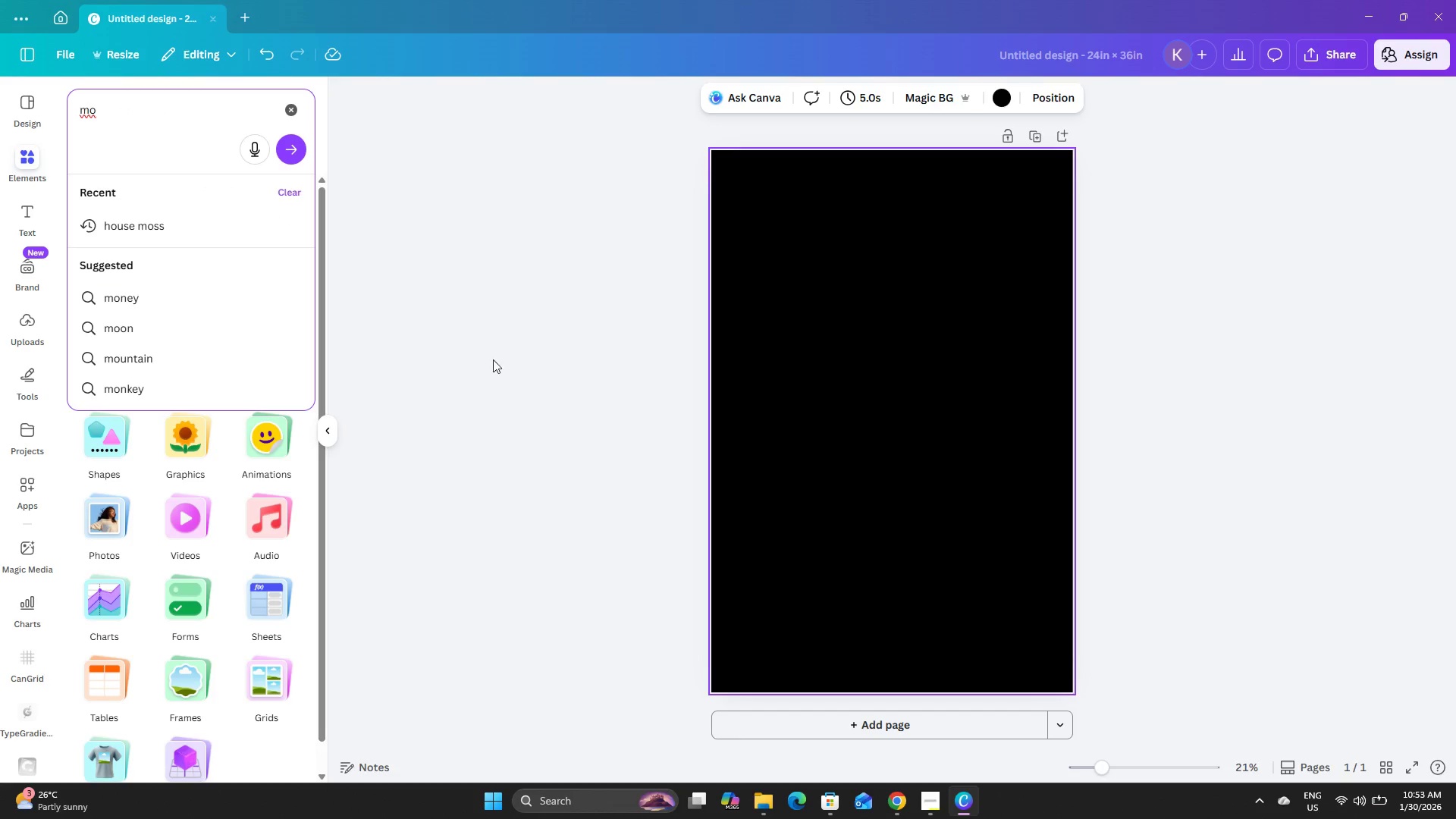 
left_click([230, 228])
 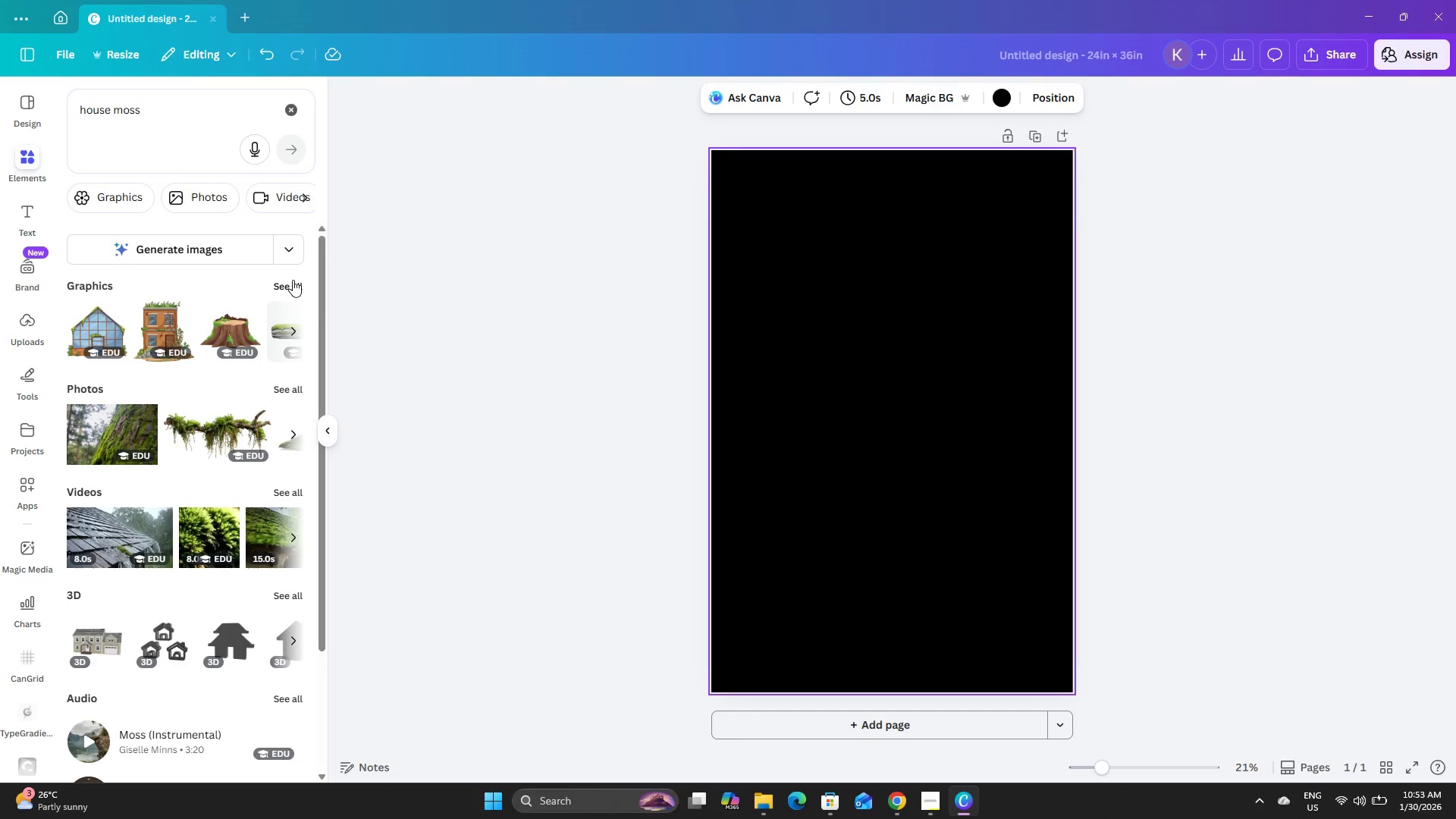 
wait(6.16)
 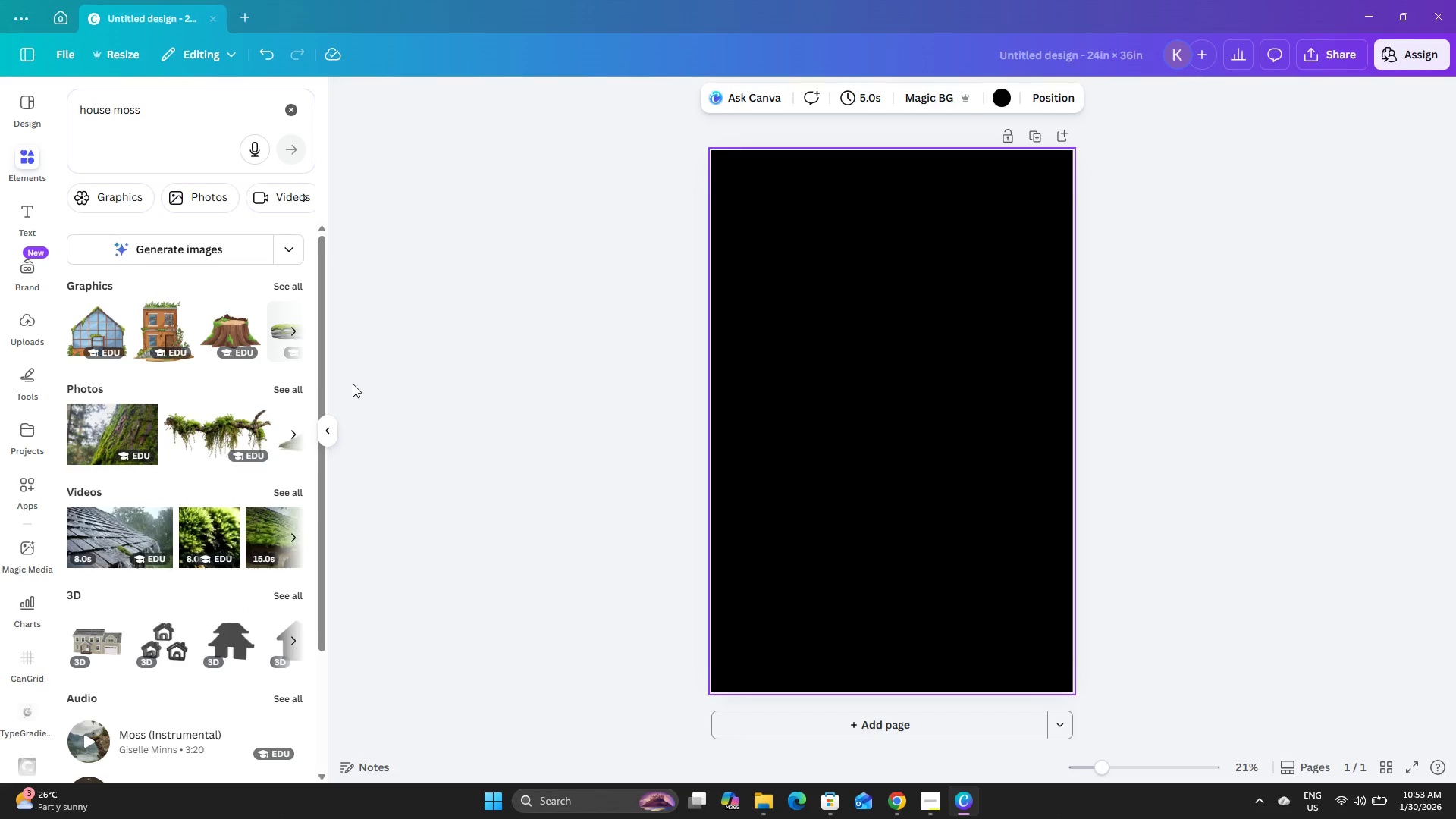 
scroll: coordinate [293, 279], scroll_direction: down, amount: 5.0
 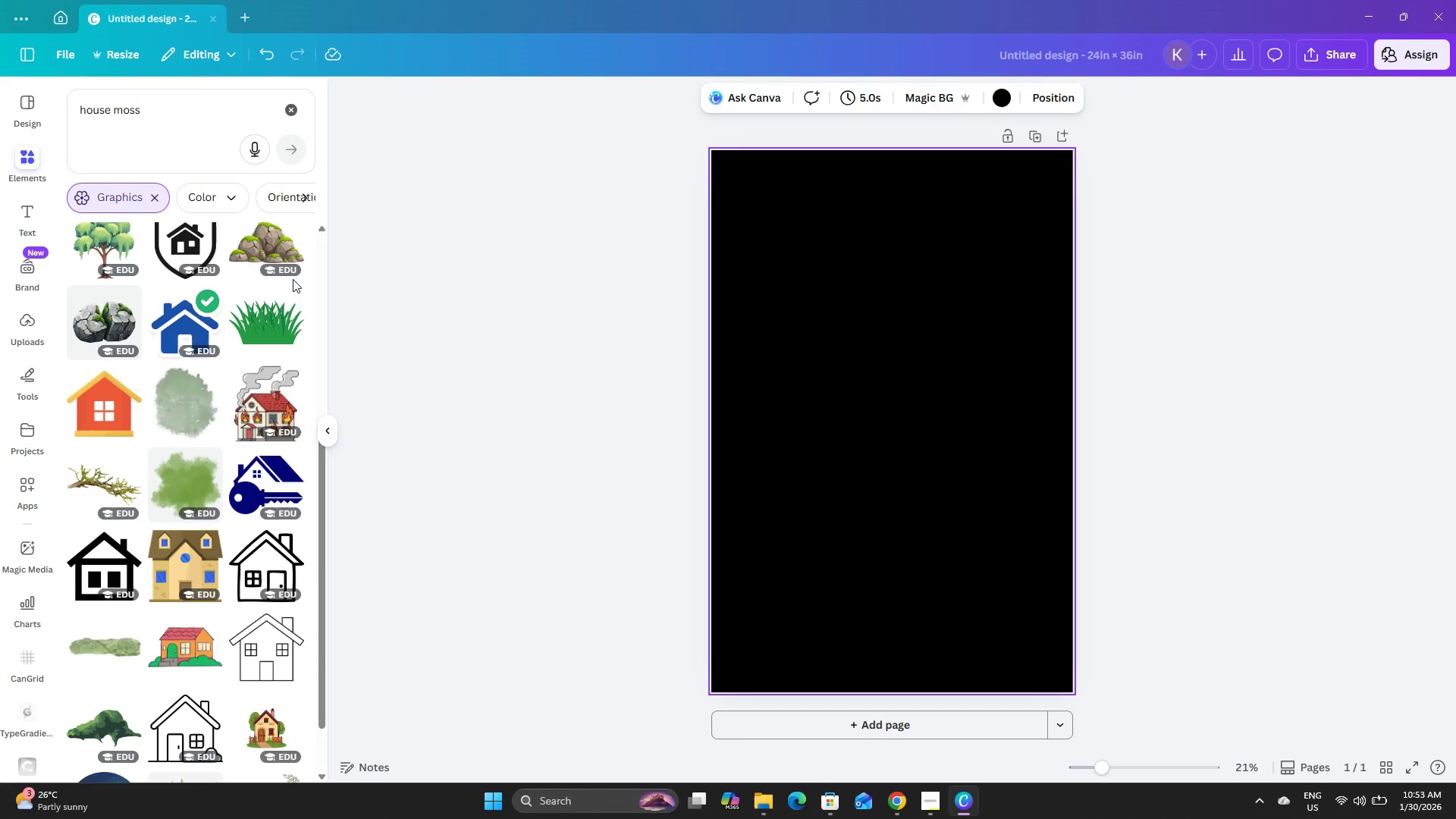 
scroll: coordinate [293, 279], scroll_direction: up, amount: 9.0
 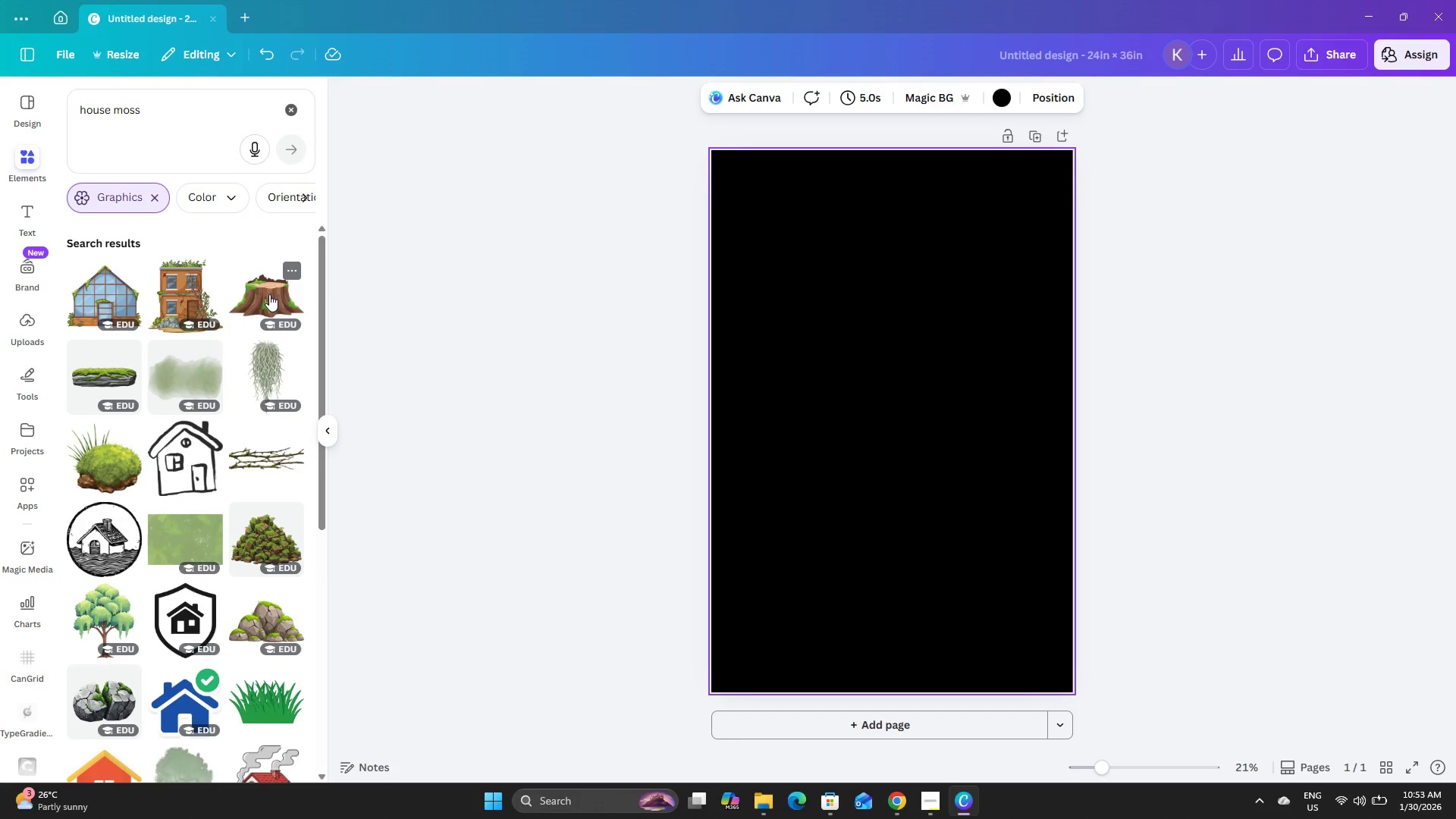 
scroll: coordinate [256, 323], scroll_direction: down, amount: 12.0
 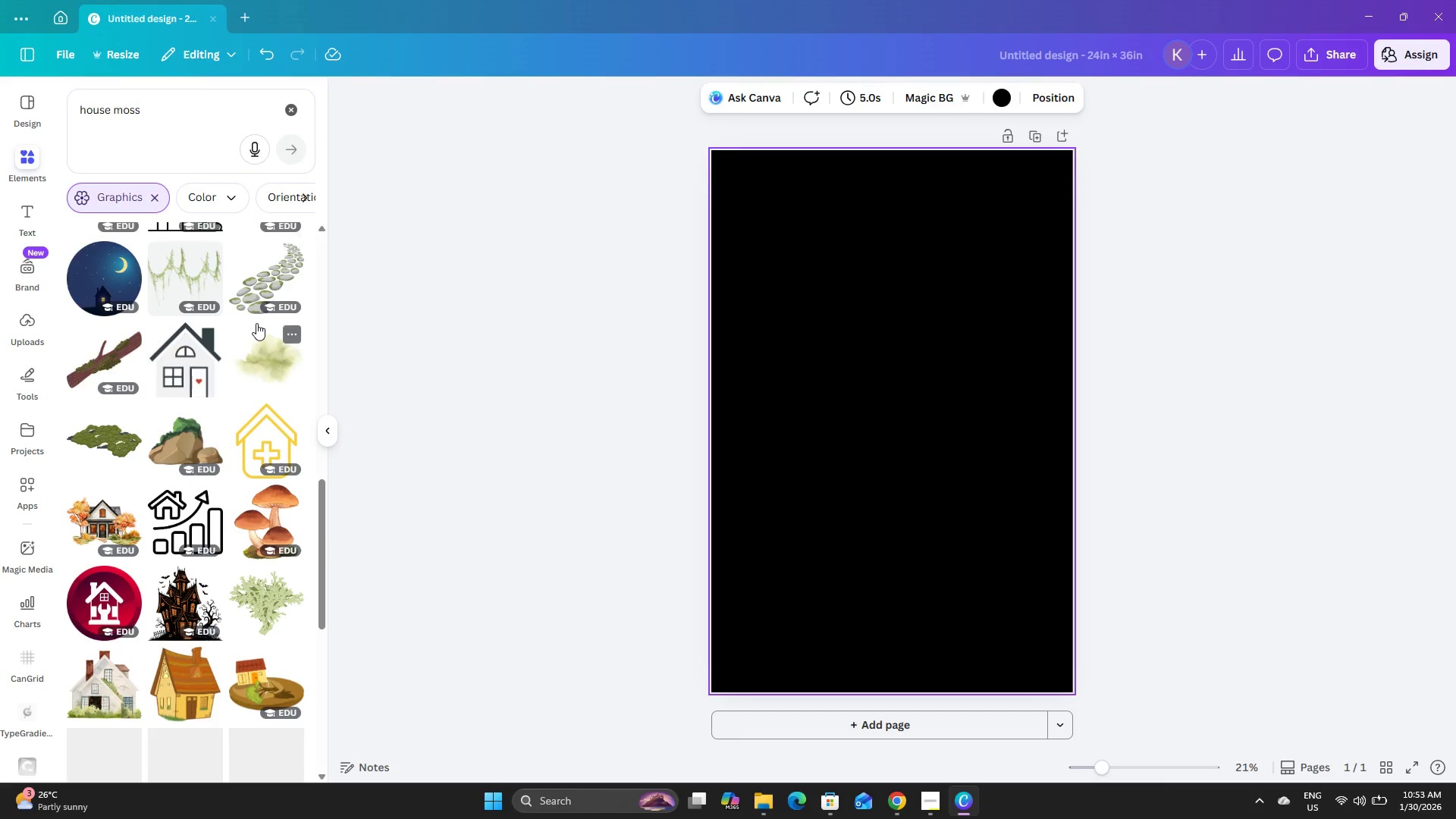 
scroll: coordinate [257, 319], scroll_direction: up, amount: 15.0
 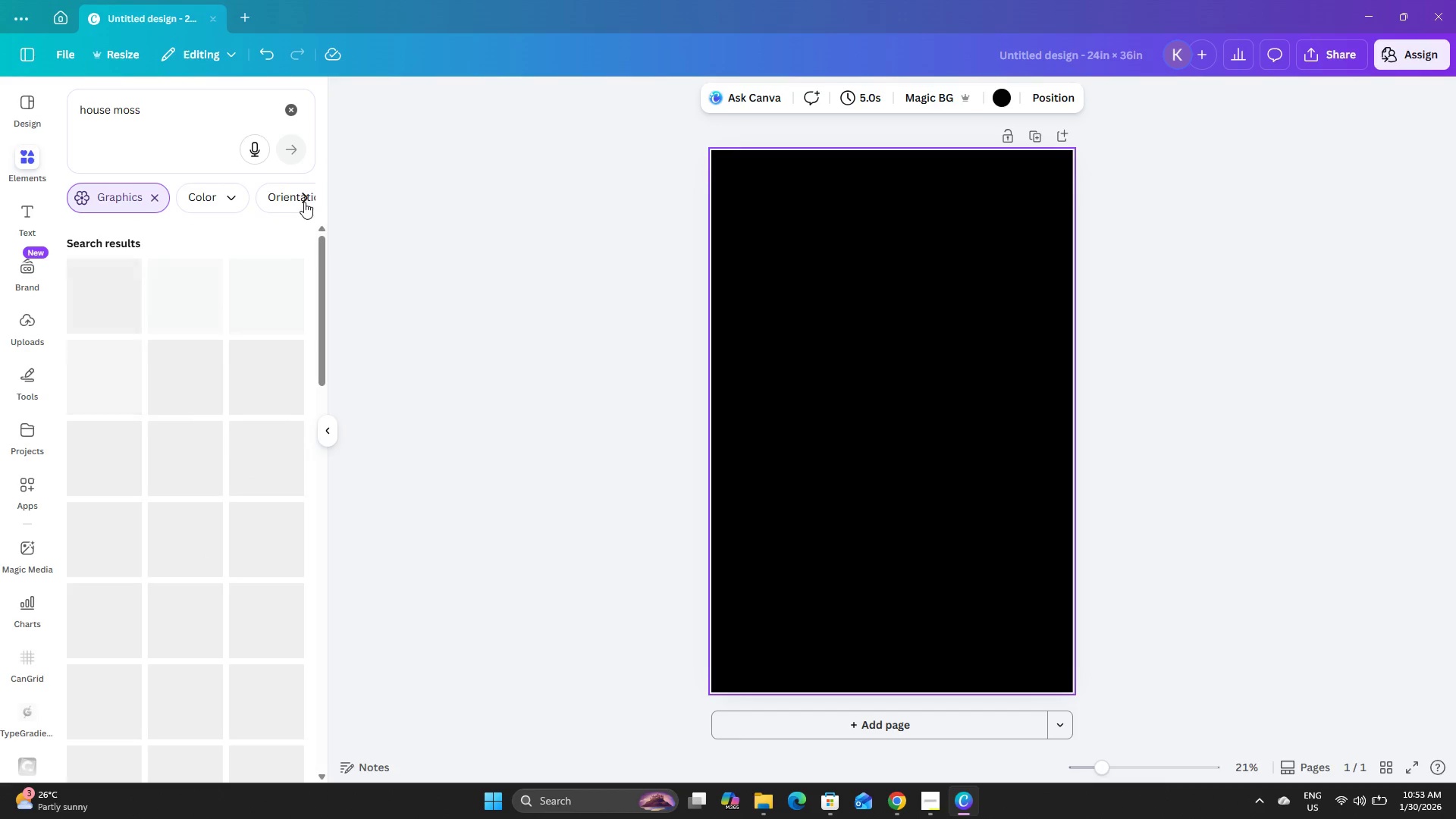 
left_click([306, 198])
 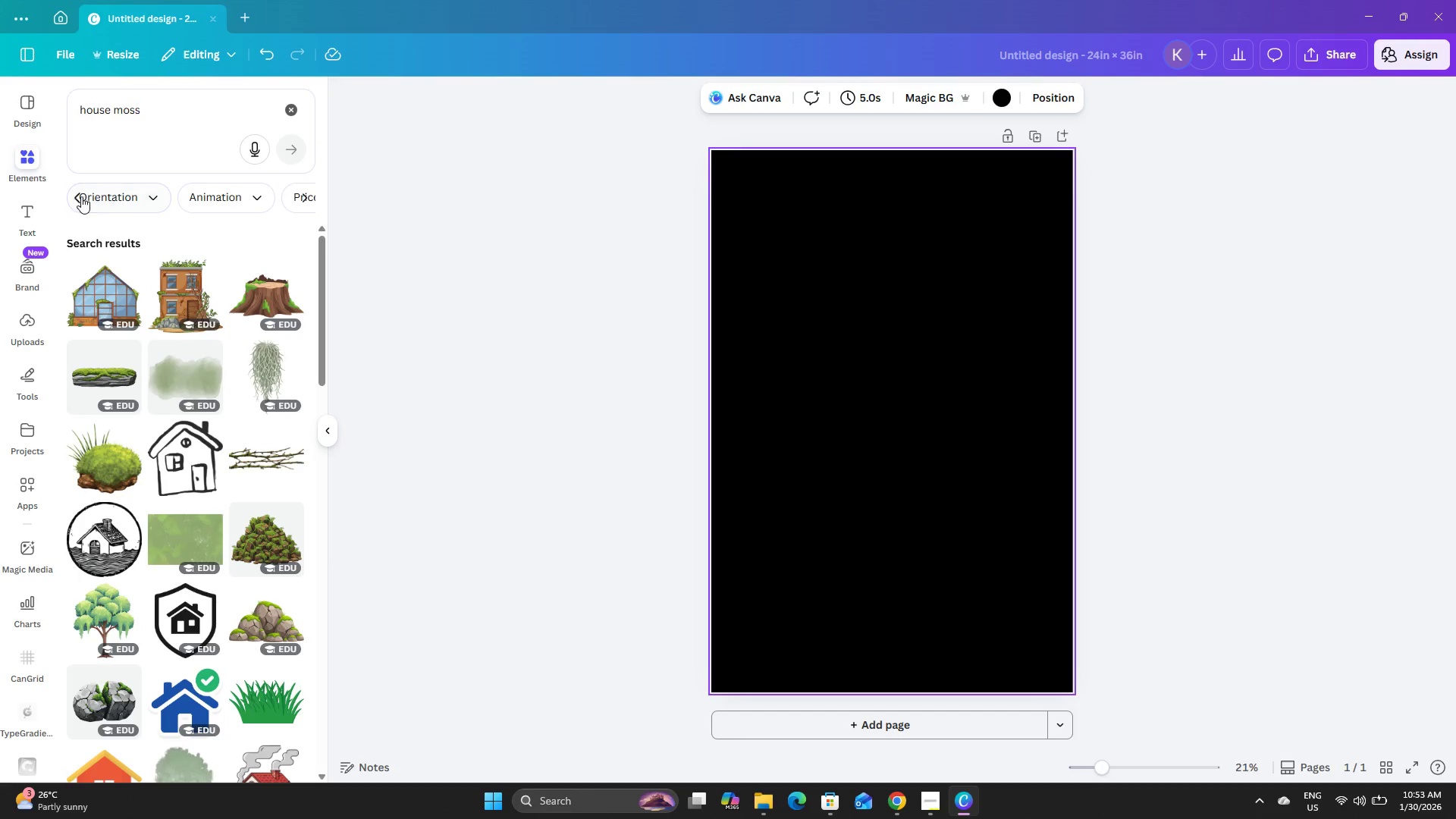 
left_click([77, 196])
 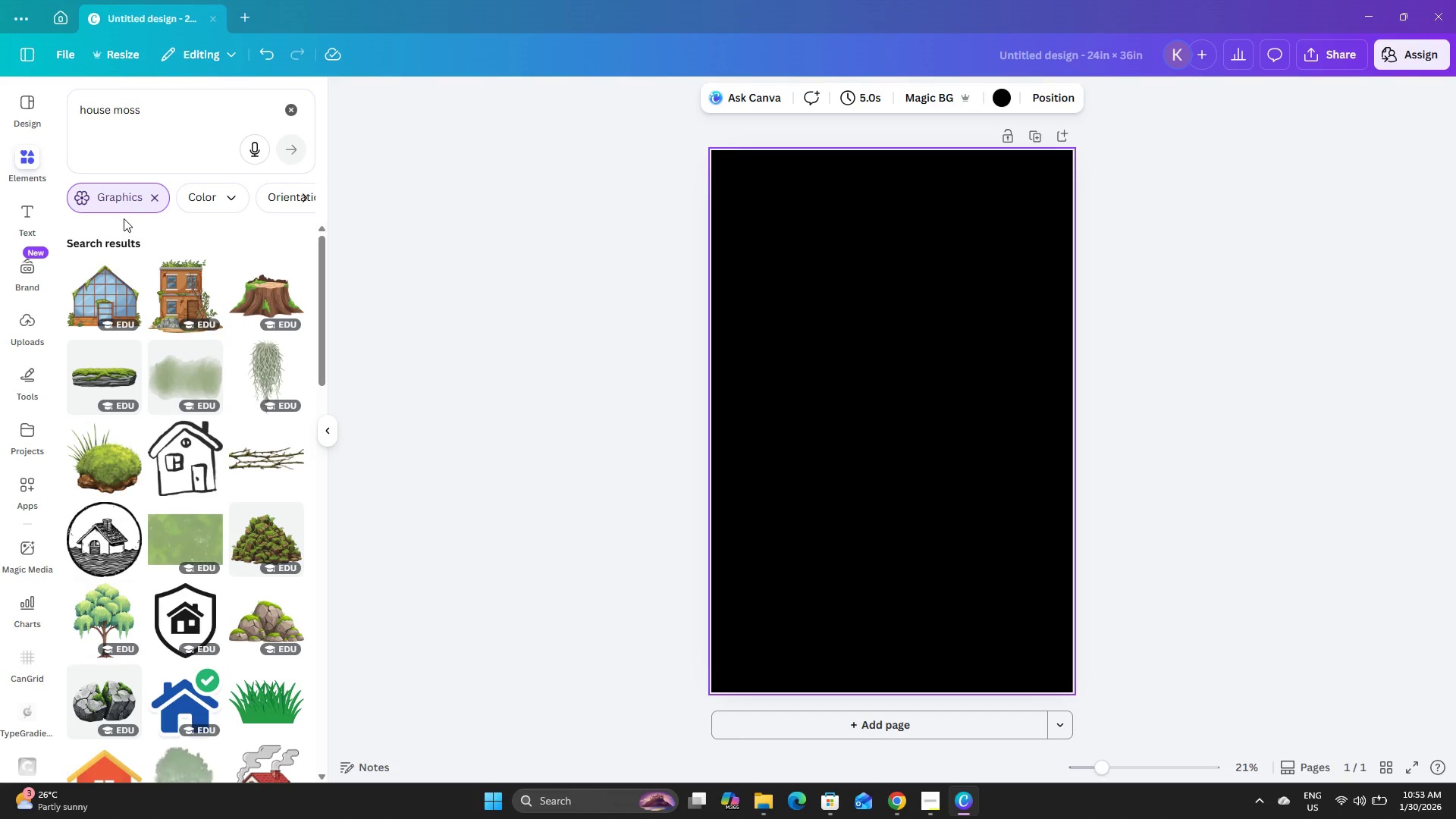 
left_click([130, 196])
 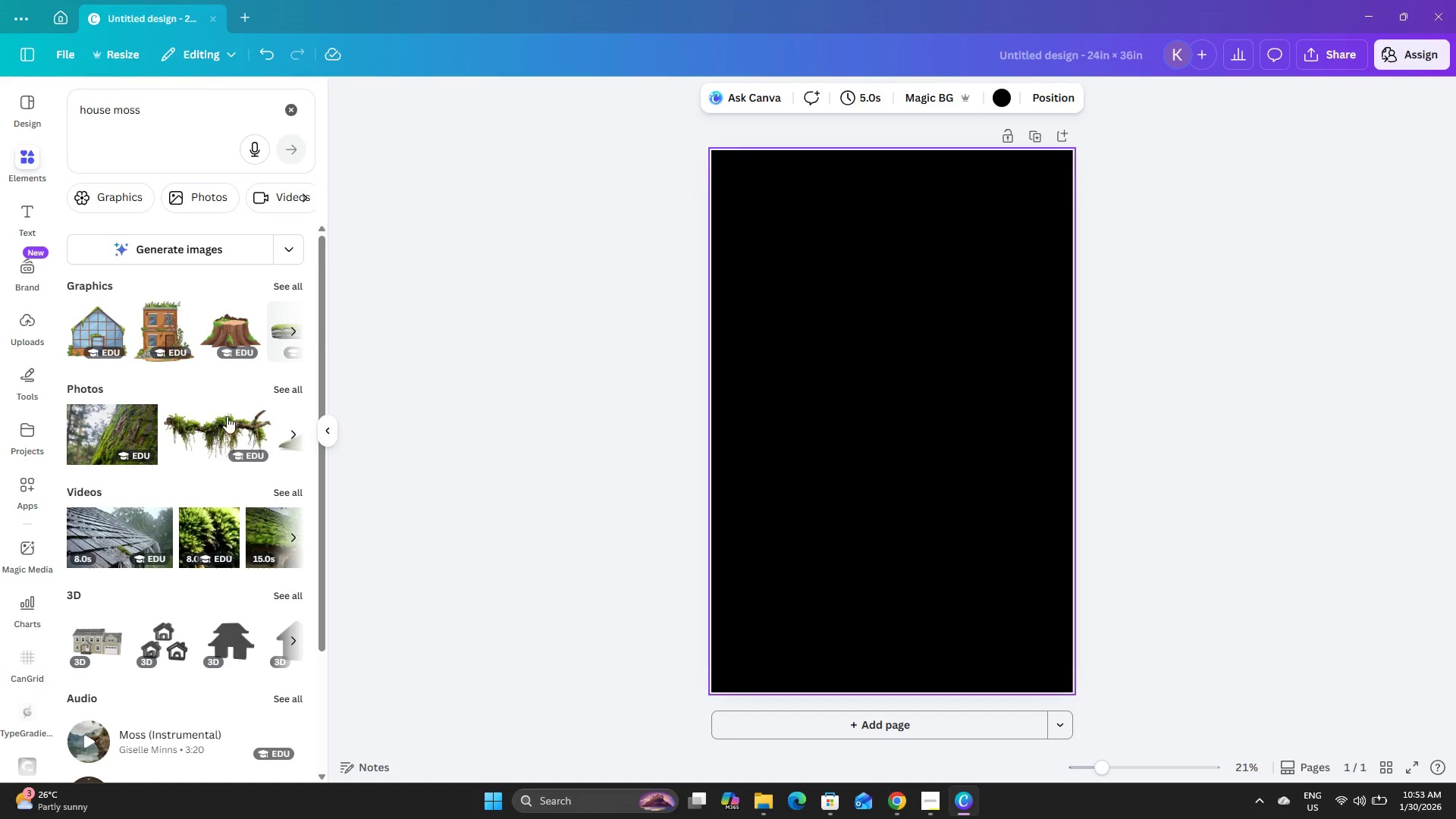 
left_click([282, 381])
 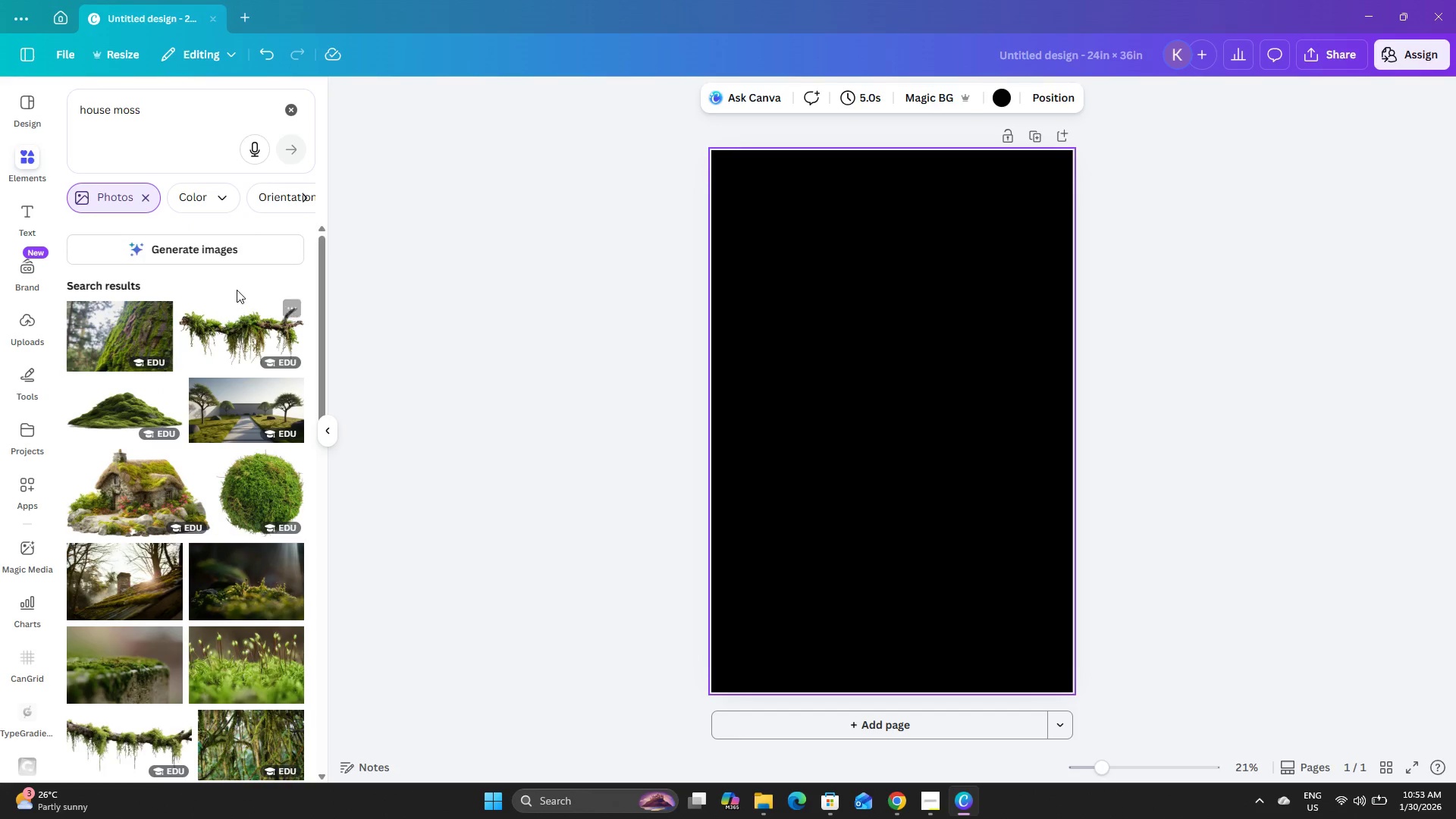 
scroll: coordinate [237, 290], scroll_direction: down, amount: 1.0
 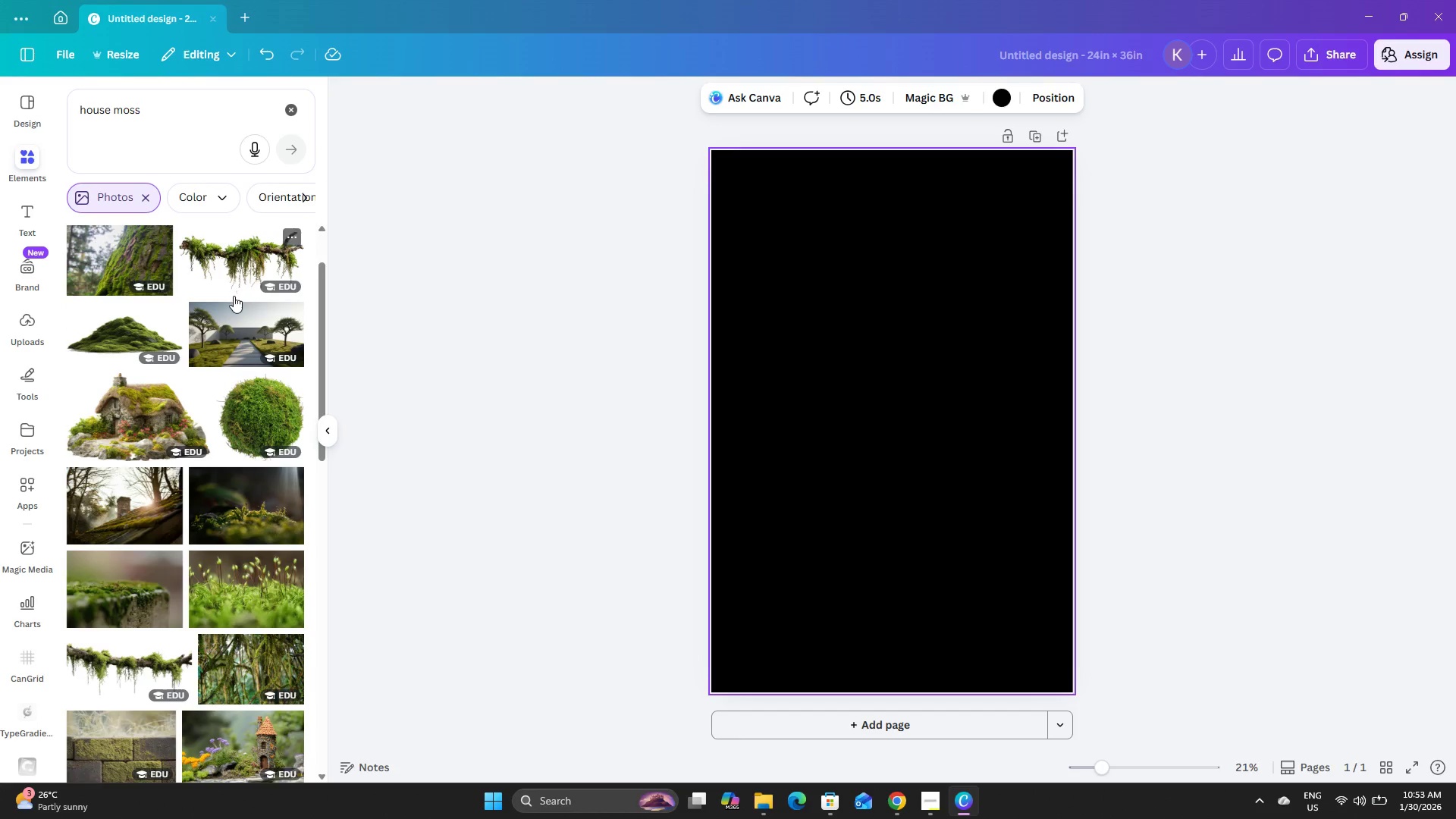 
left_click([146, 392])
 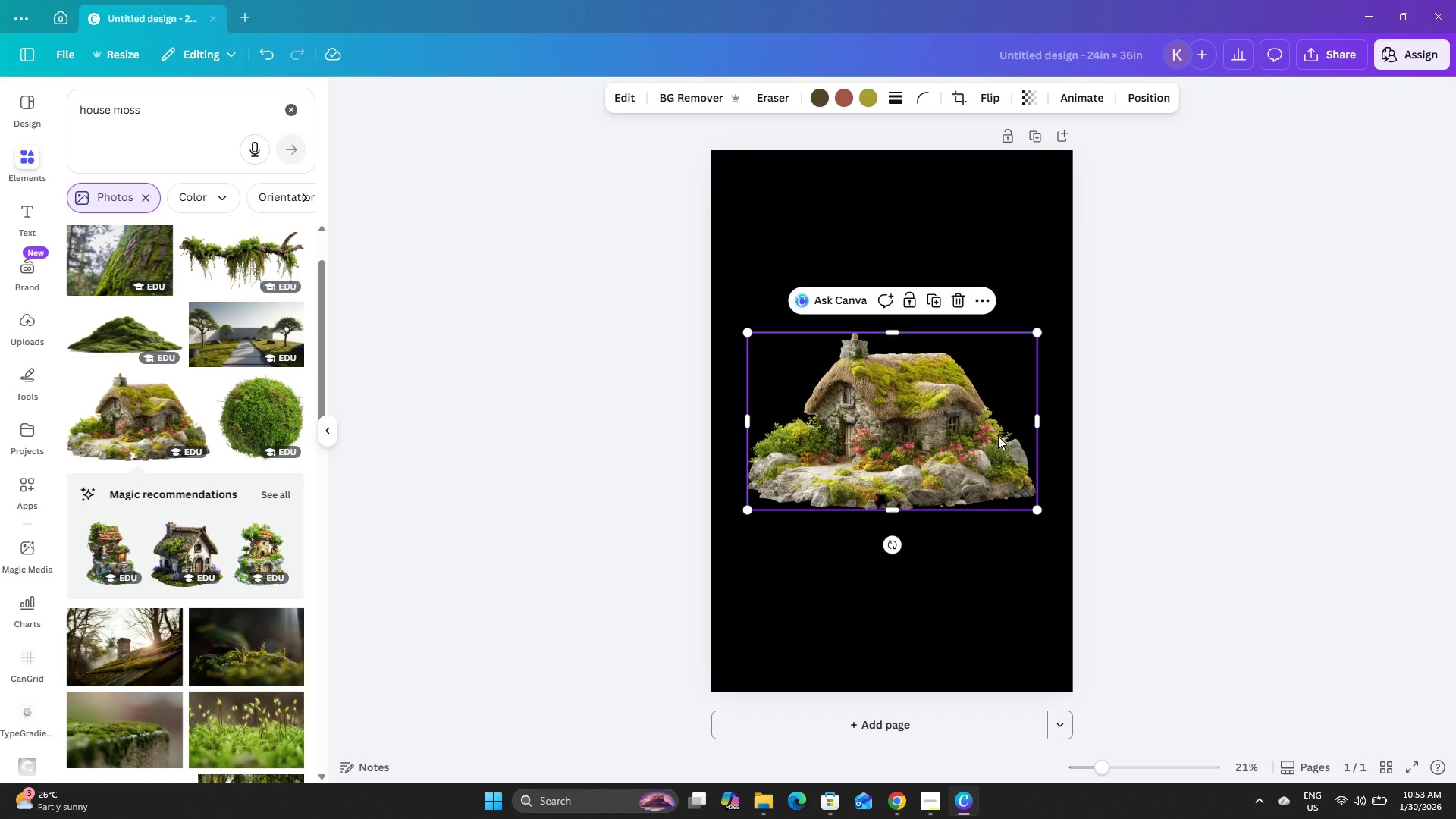 
left_click_drag(start_coordinate=[986, 444], to_coordinate=[952, 451])
 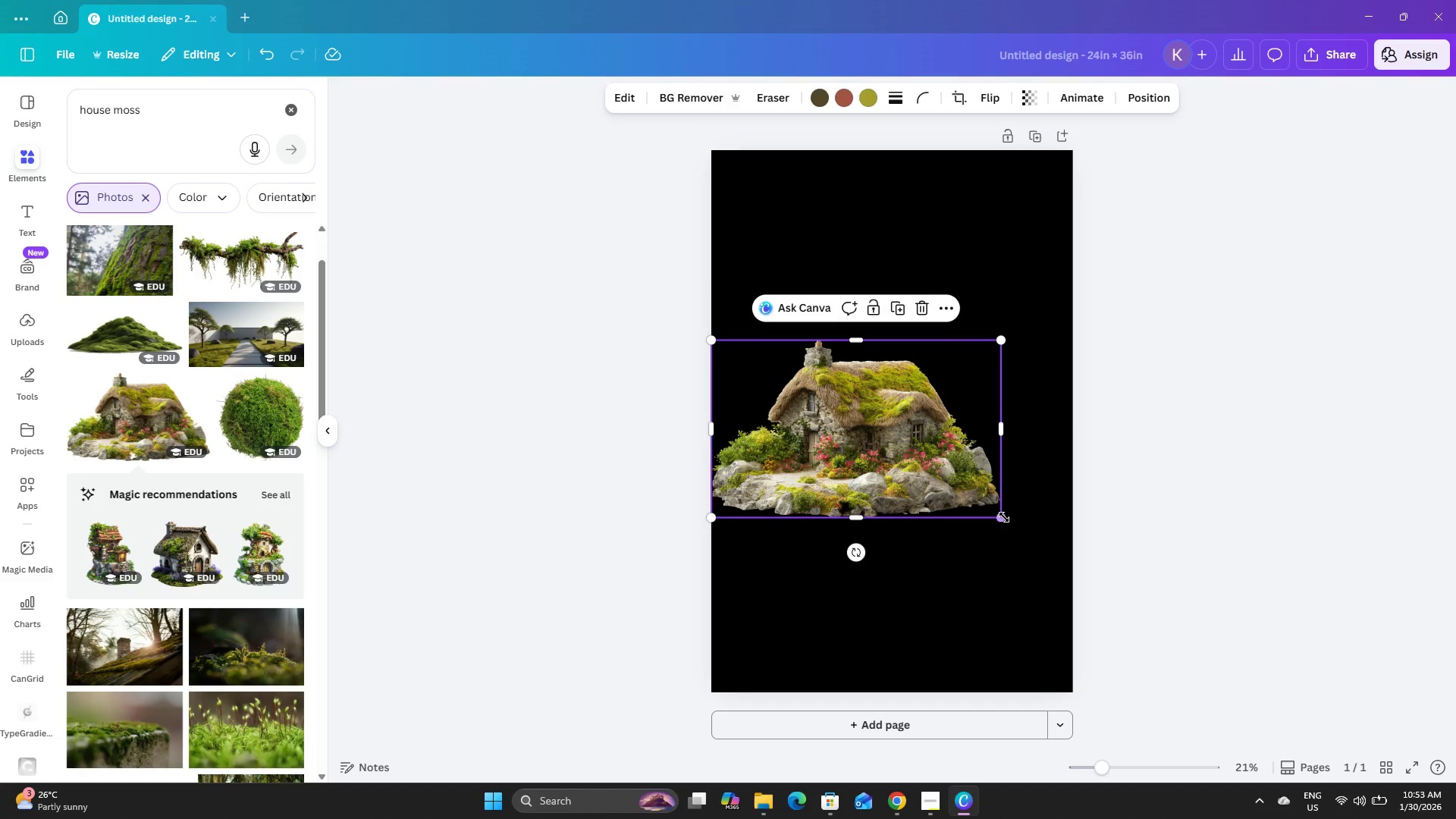 
left_click_drag(start_coordinate=[1004, 517], to_coordinate=[1057, 583])
 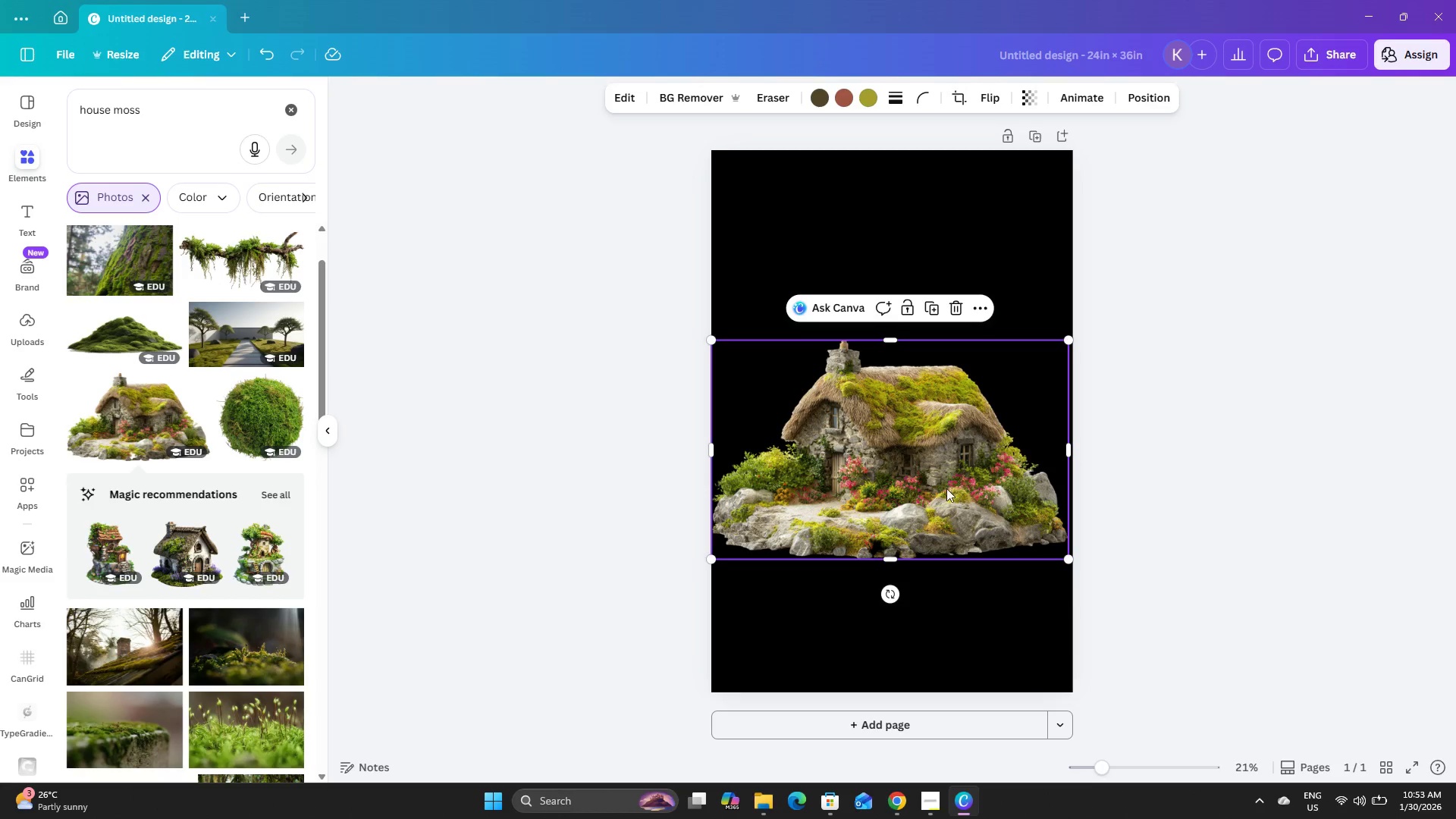 
left_click_drag(start_coordinate=[946, 488], to_coordinate=[946, 516])
 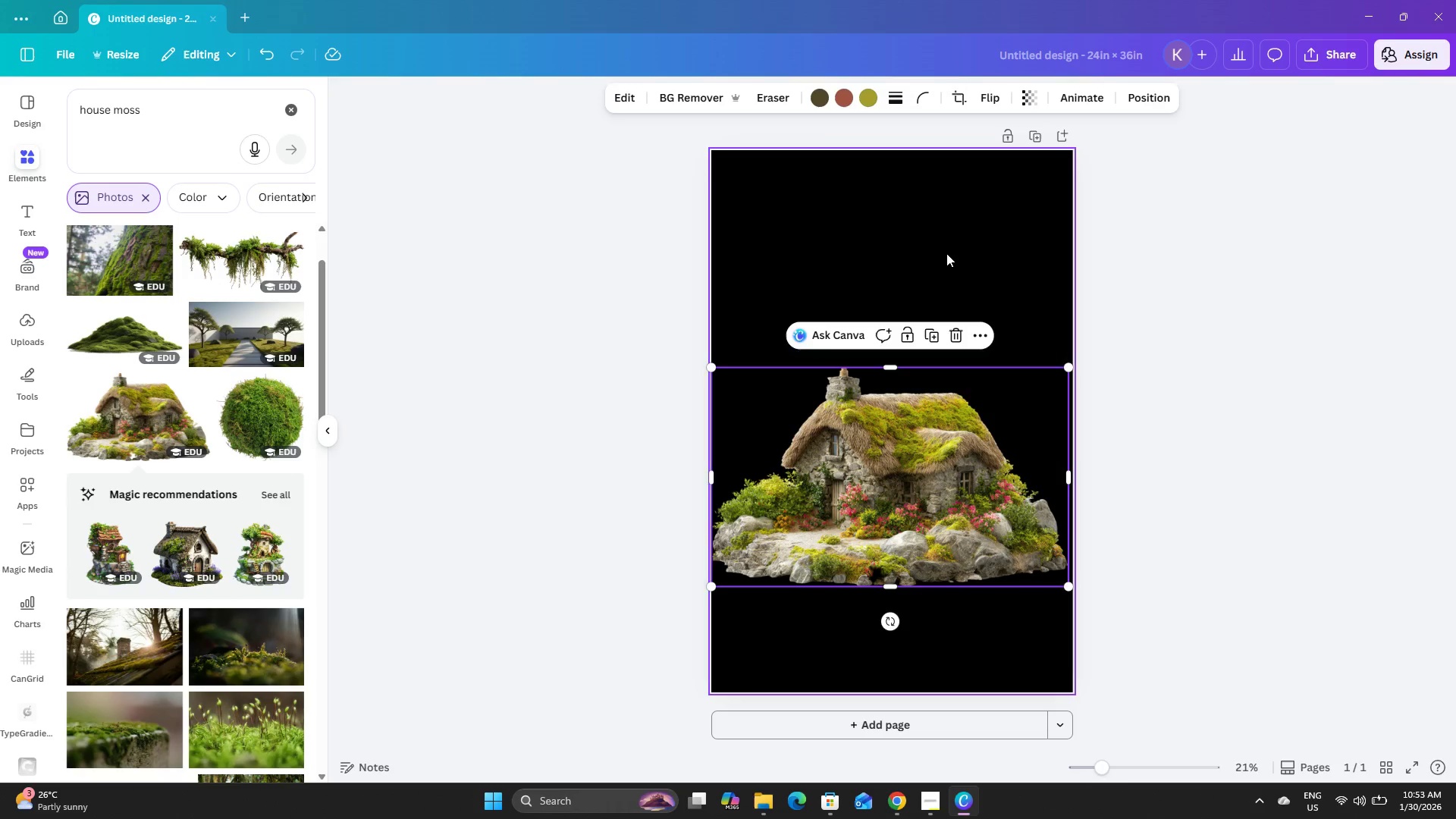 
left_click([946, 253])
 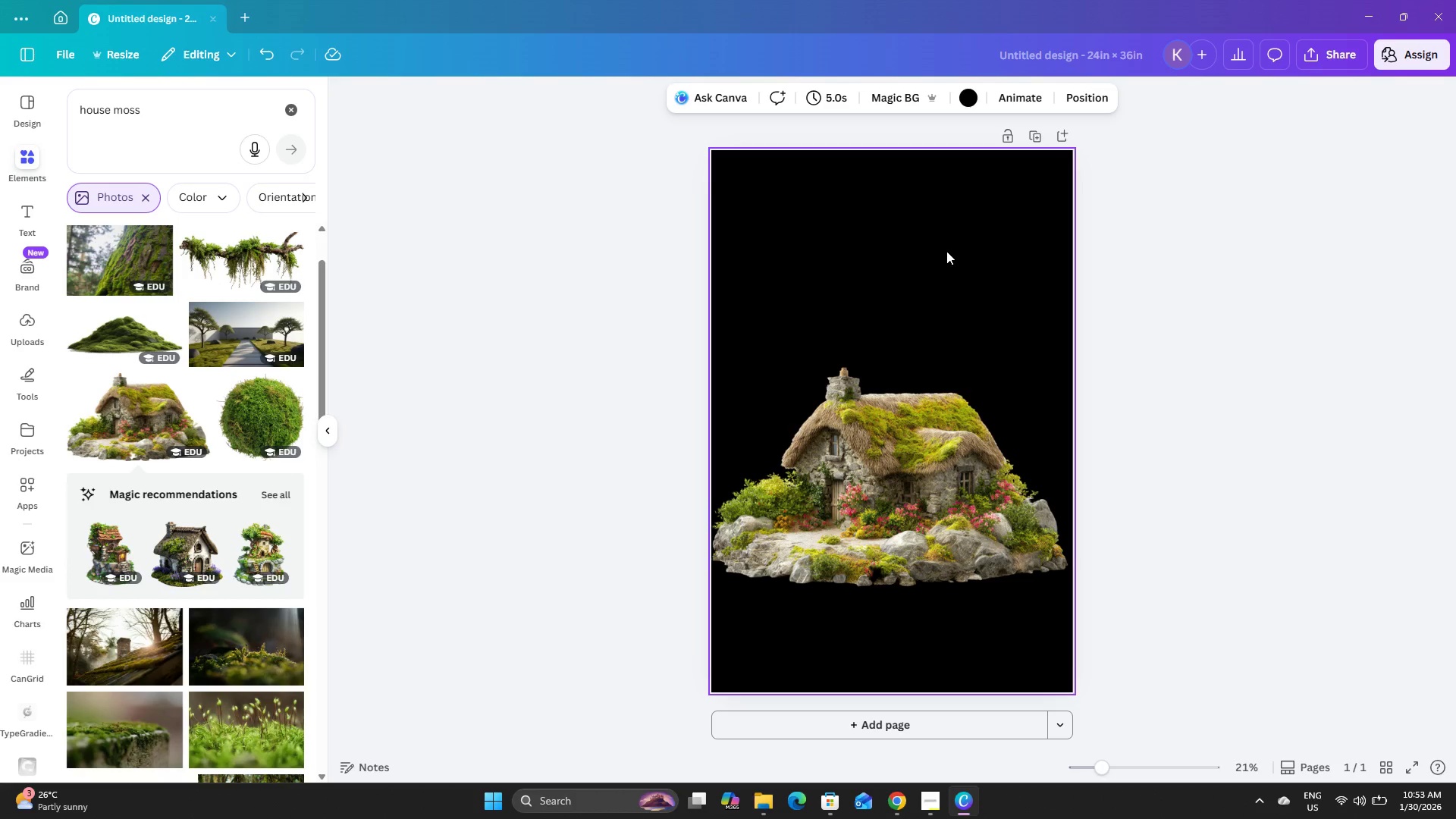 
left_click([946, 251])
 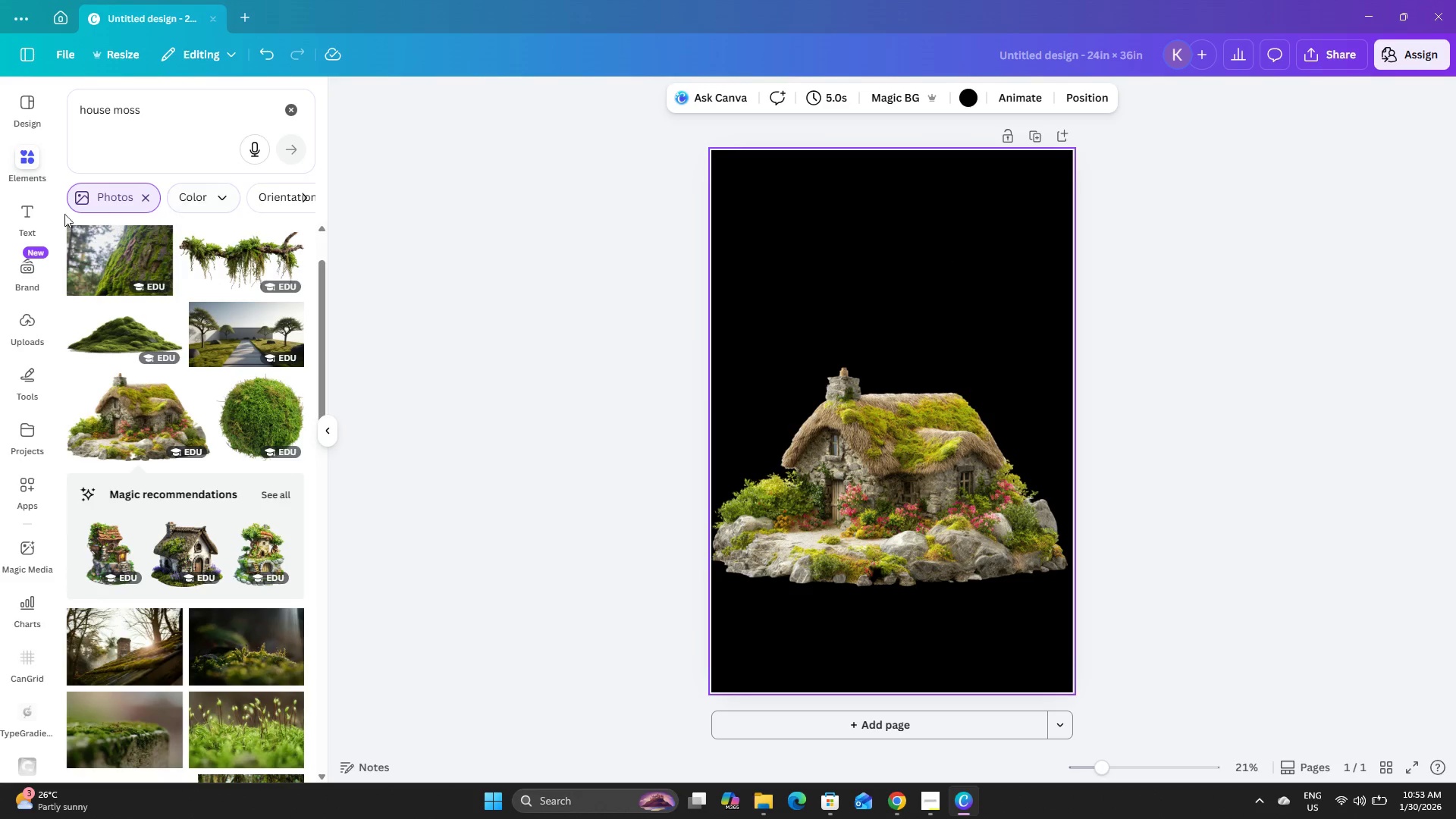 
left_click([27, 212])
 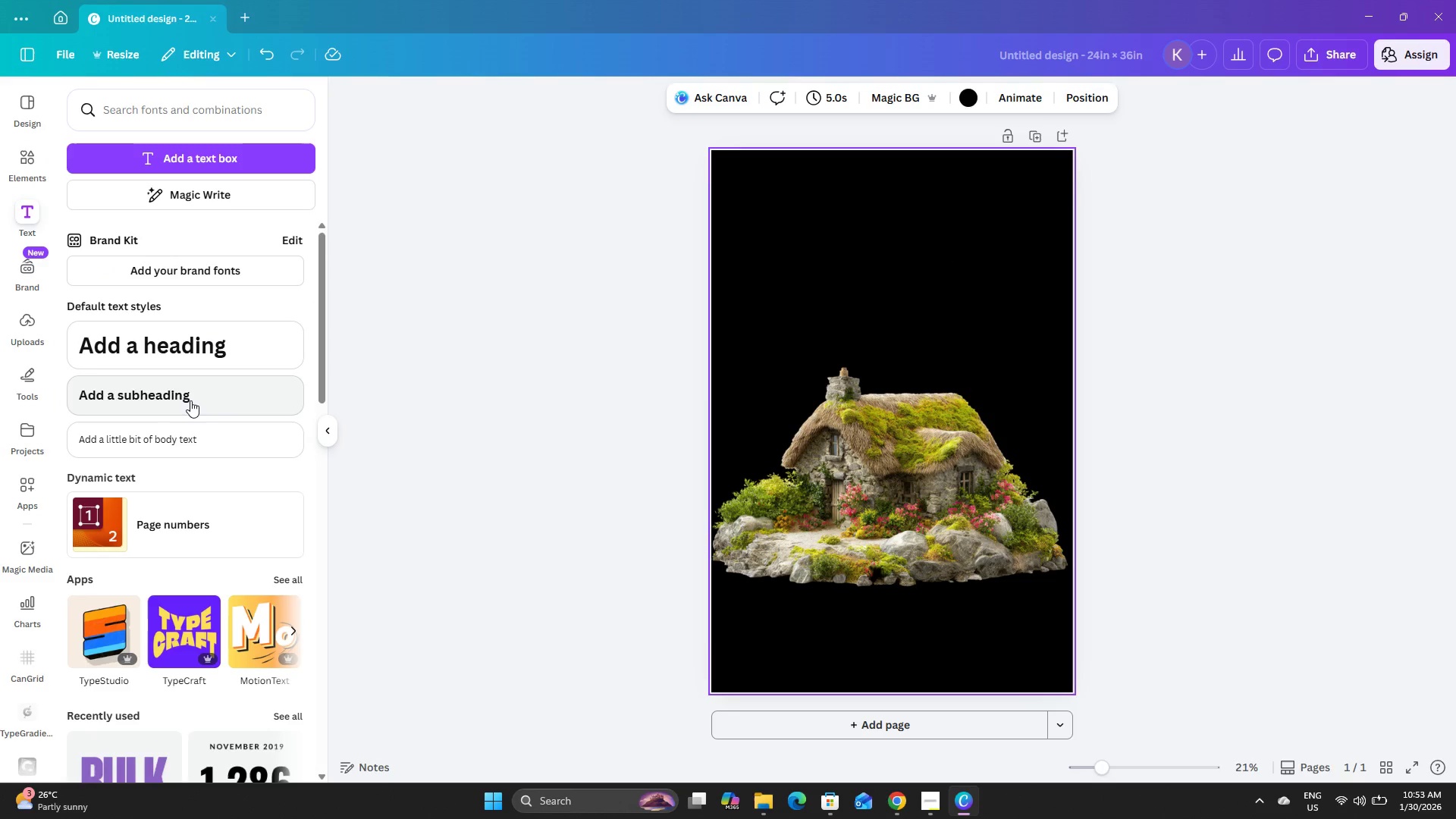 
left_click([190, 400])
 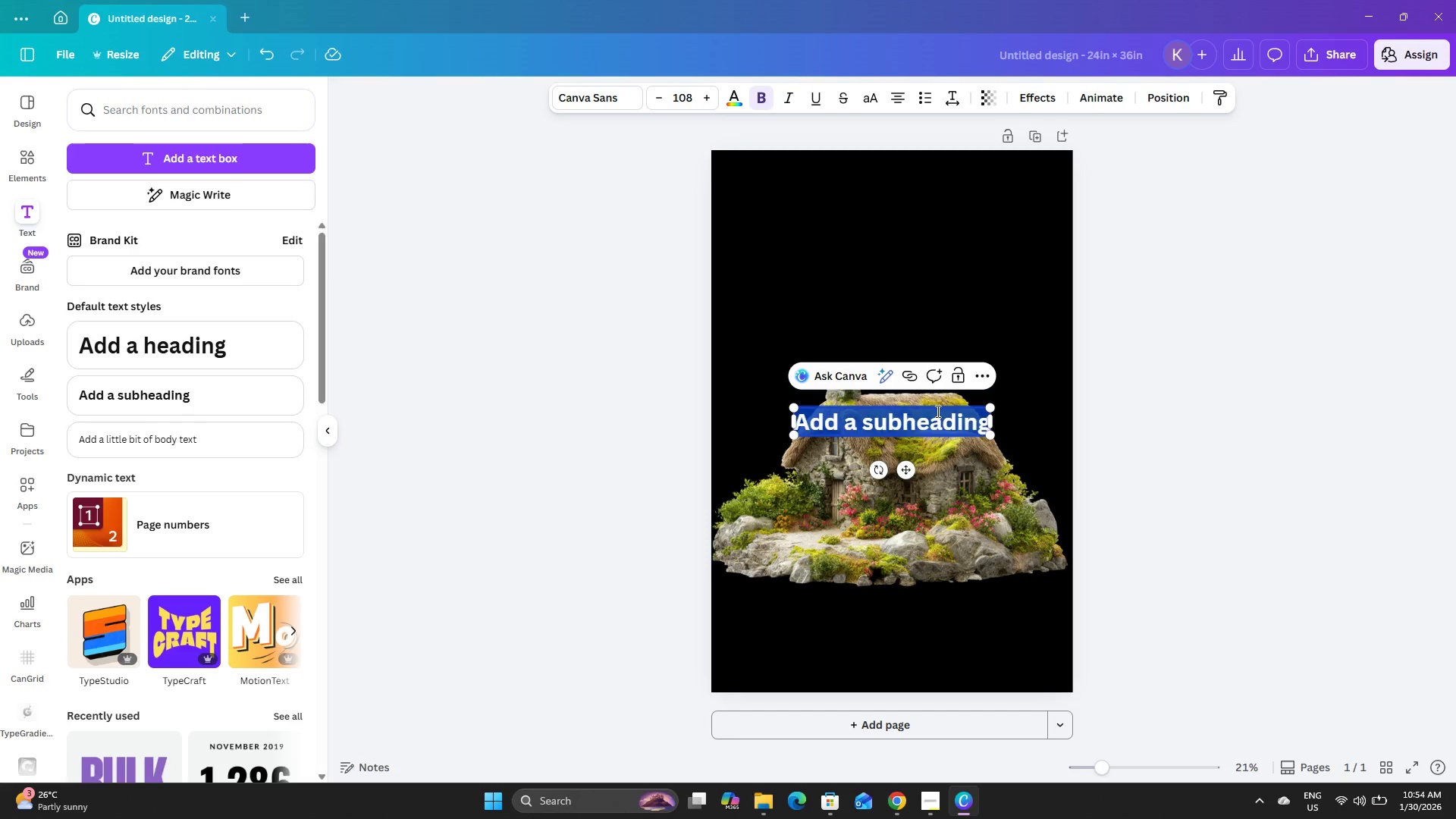 
left_click([931, 802])